 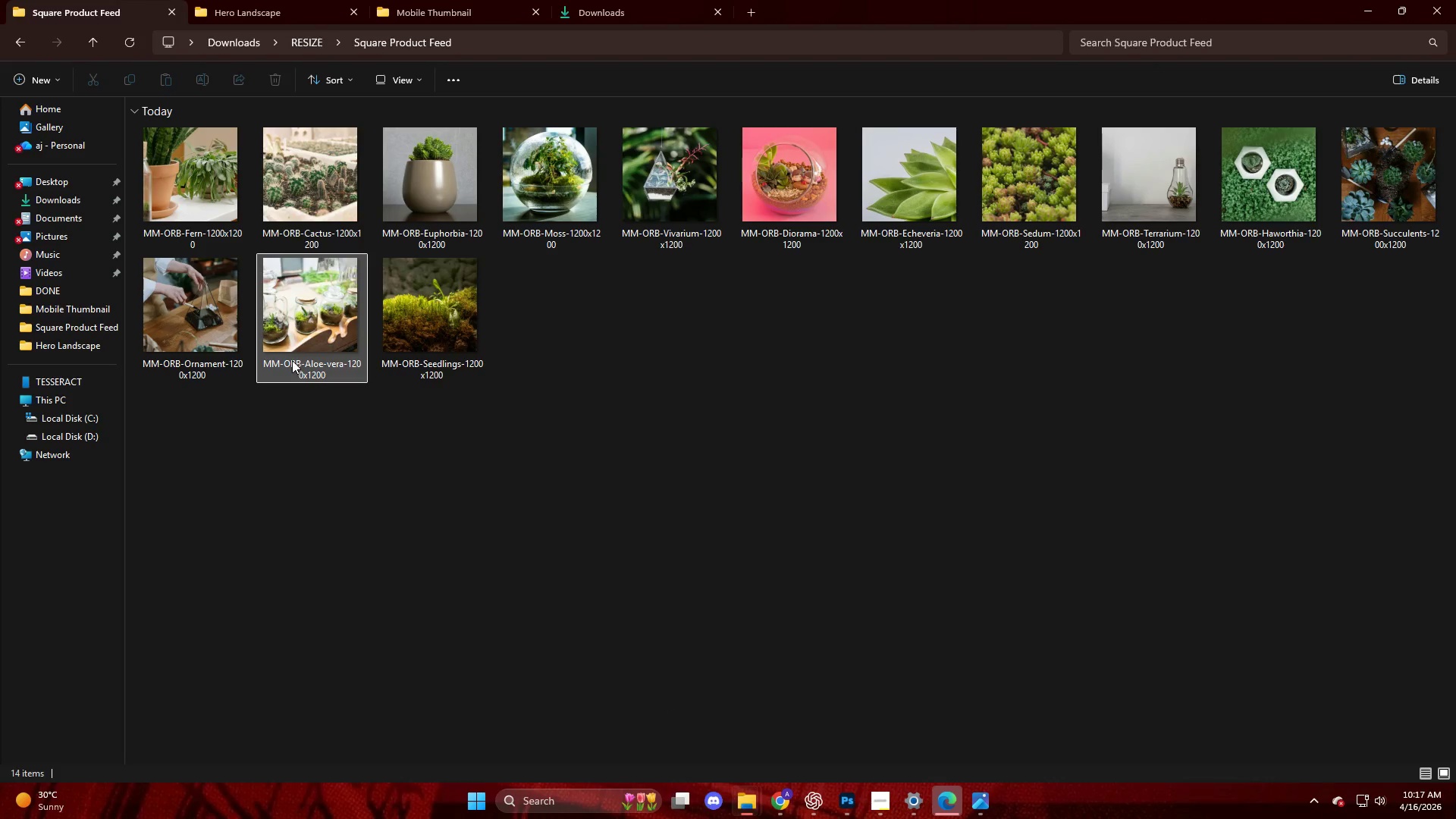 
left_click([849, 798])
 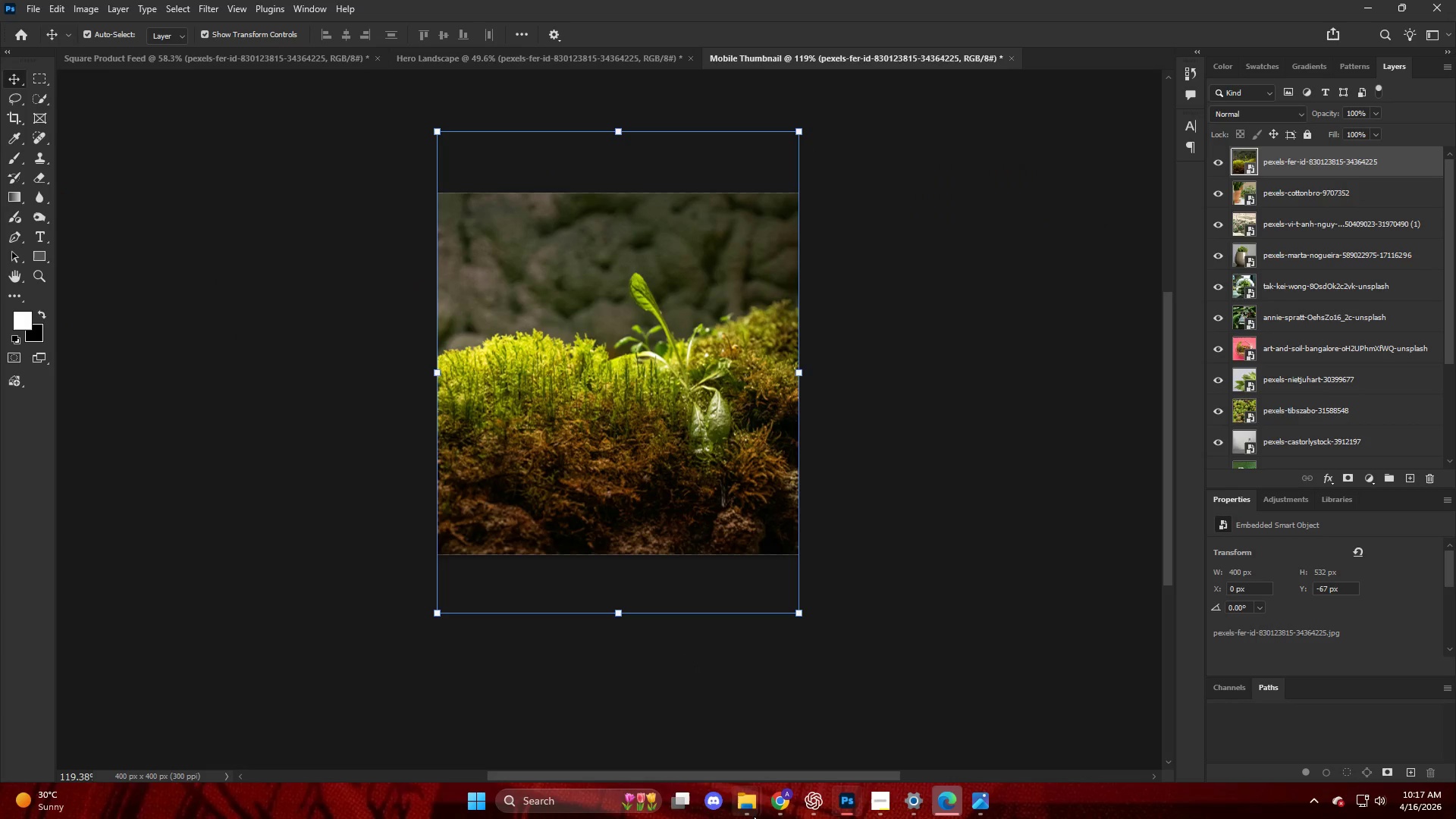 
left_click([786, 797])
 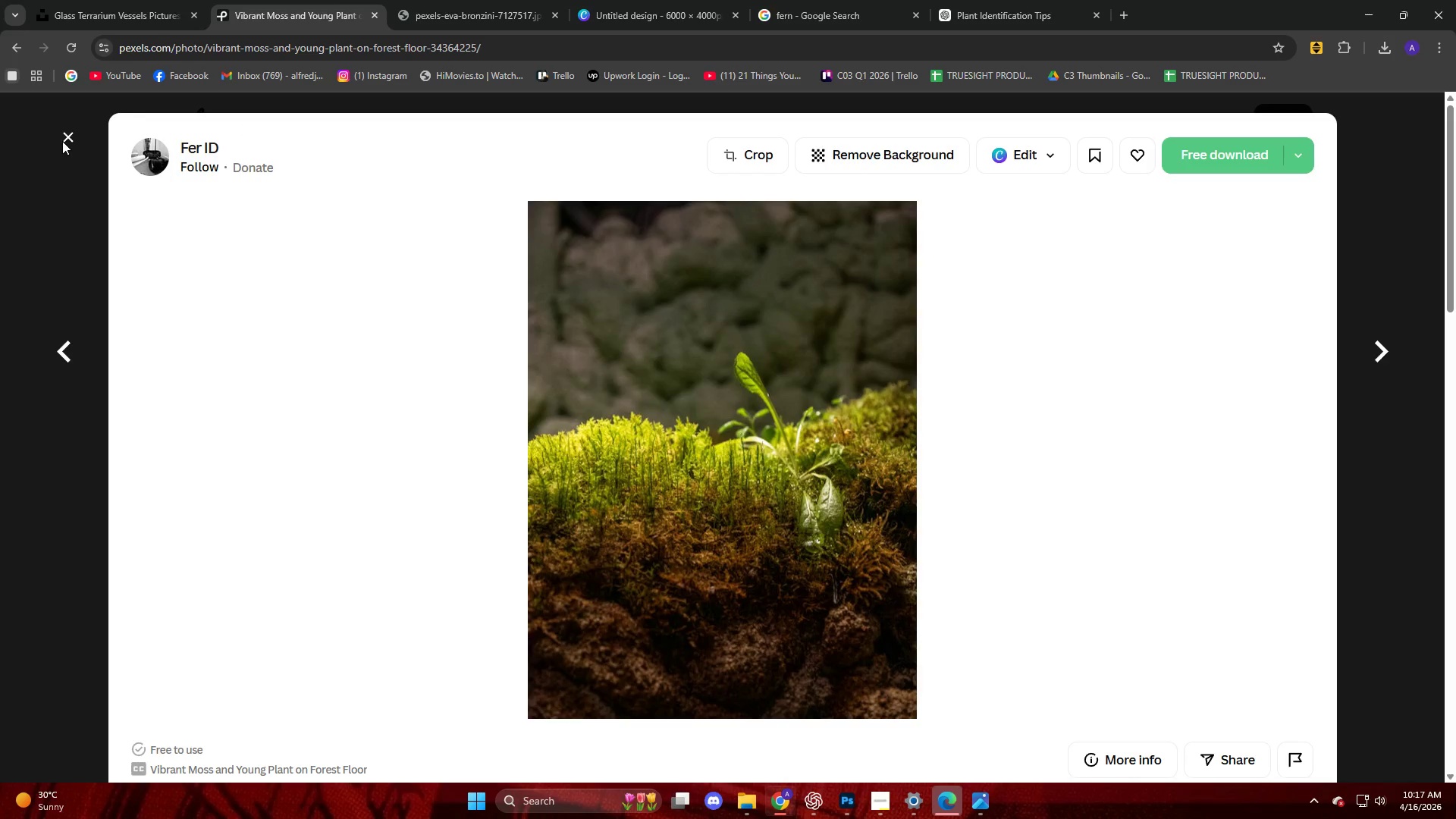 
wait(5.72)
 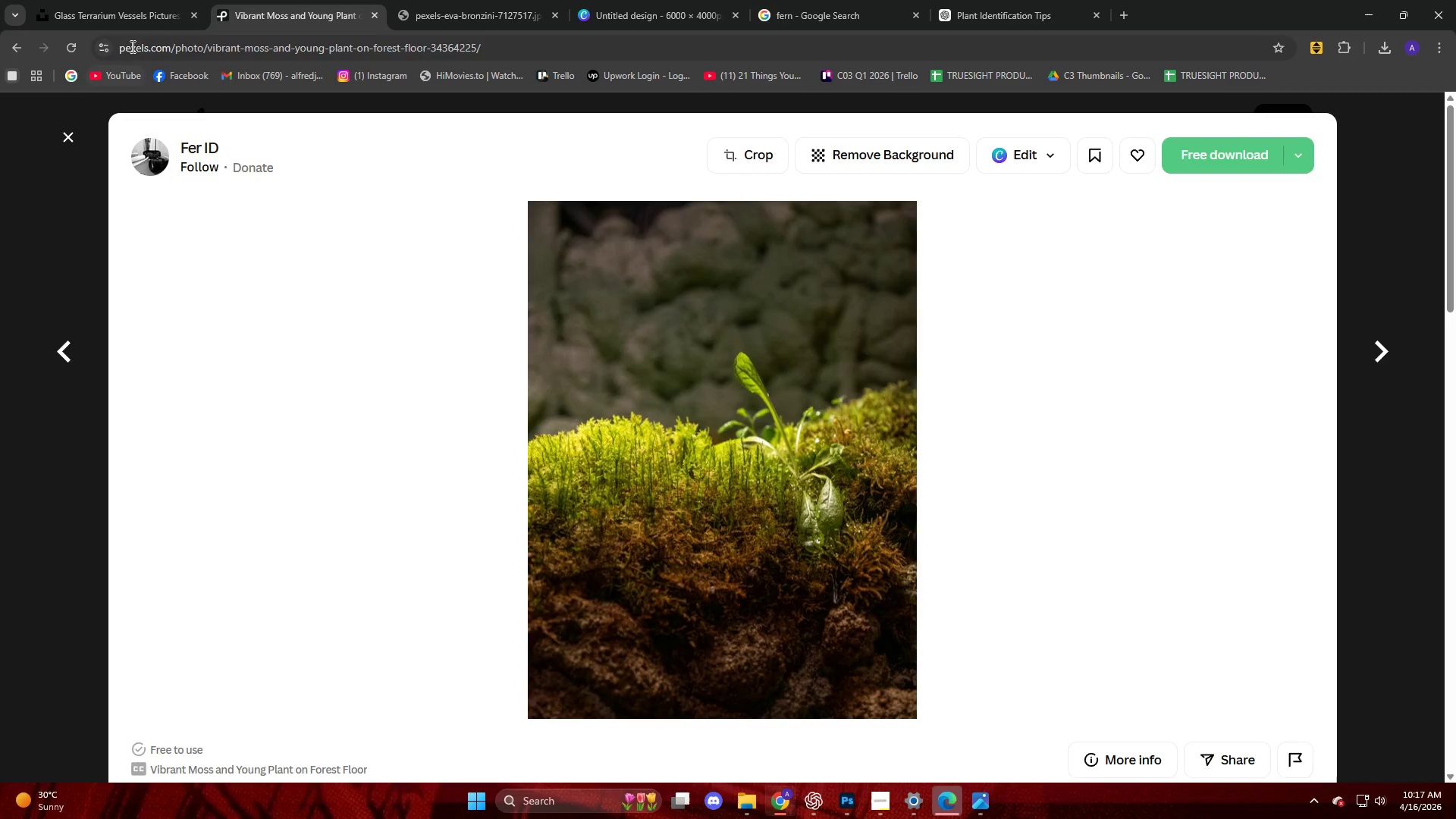 
scroll: coordinate [730, 340], scroll_direction: down, amount: 54.0
 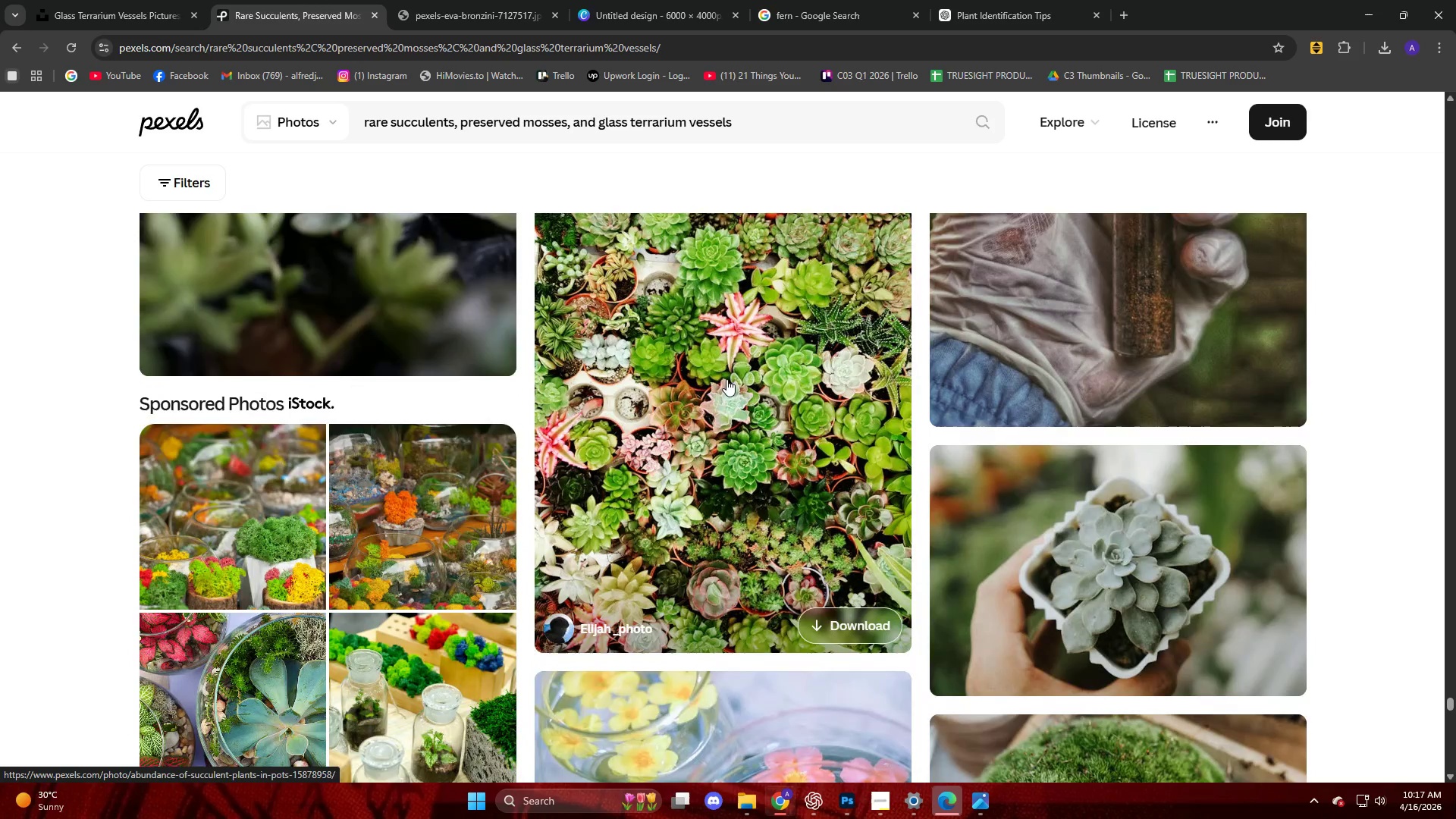 
scroll: coordinate [709, 501], scroll_direction: down, amount: 46.0
 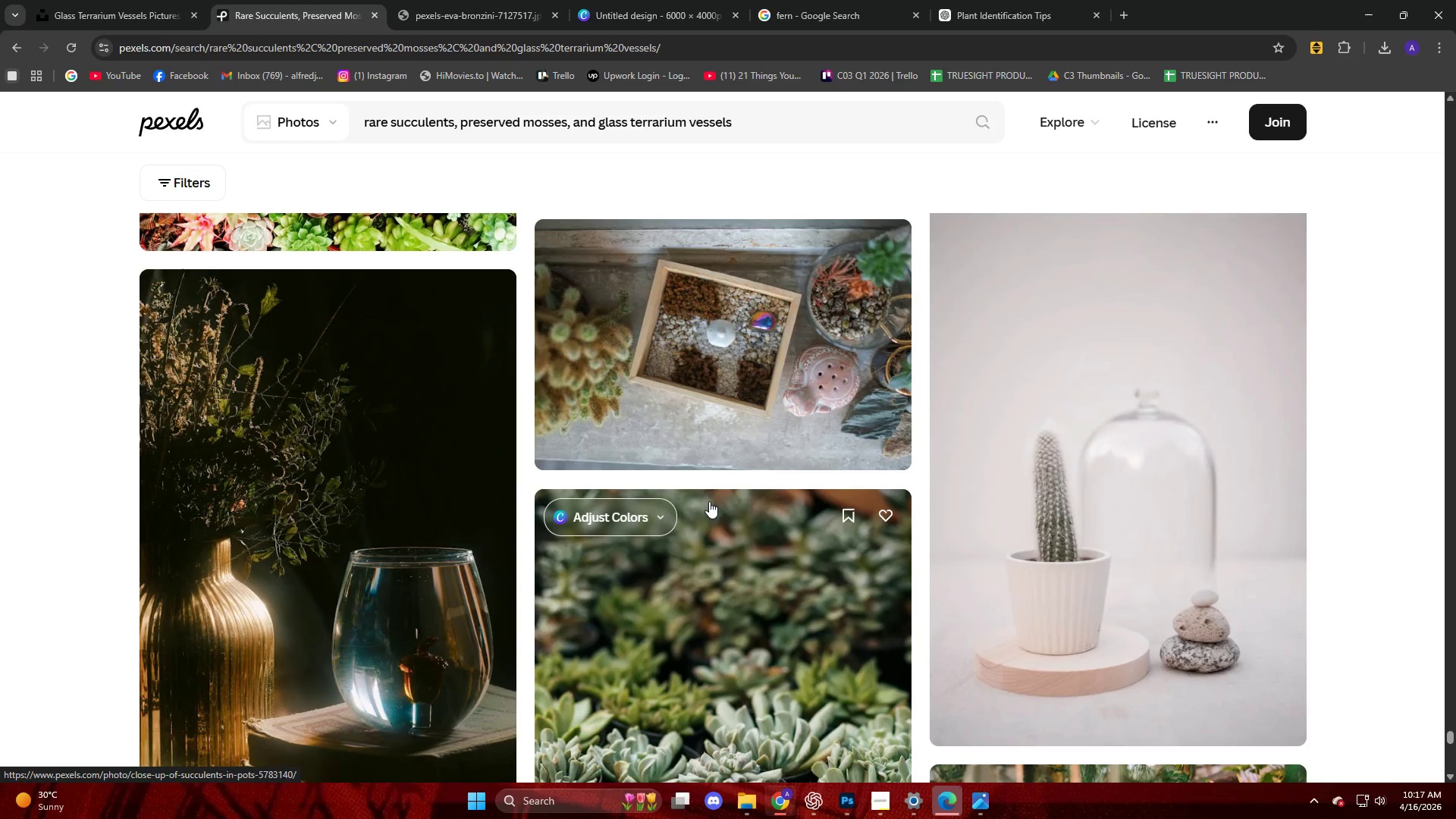 
scroll: coordinate [704, 510], scroll_direction: down, amount: 34.0
 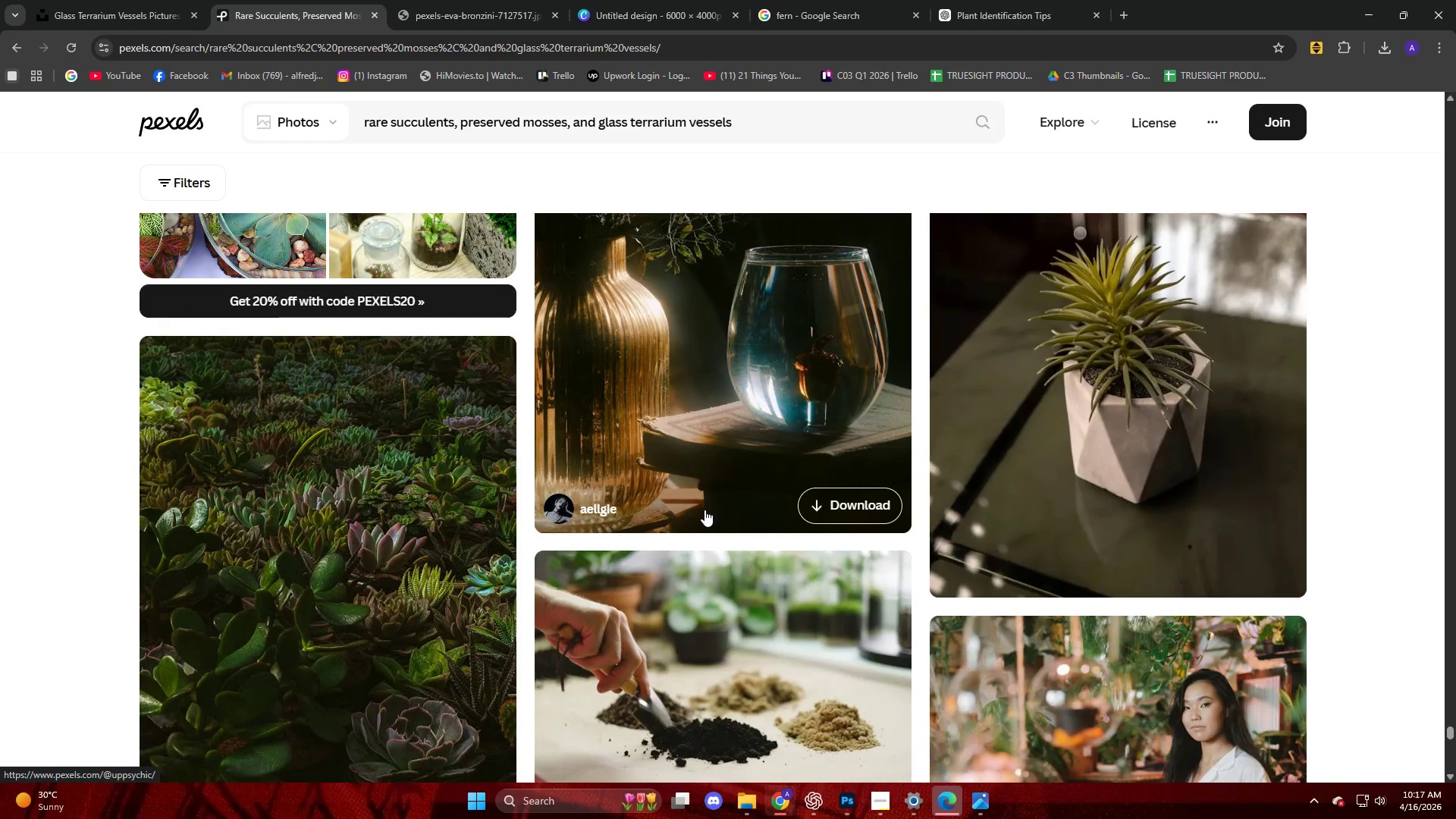 
scroll: coordinate [696, 520], scroll_direction: down, amount: 26.0
 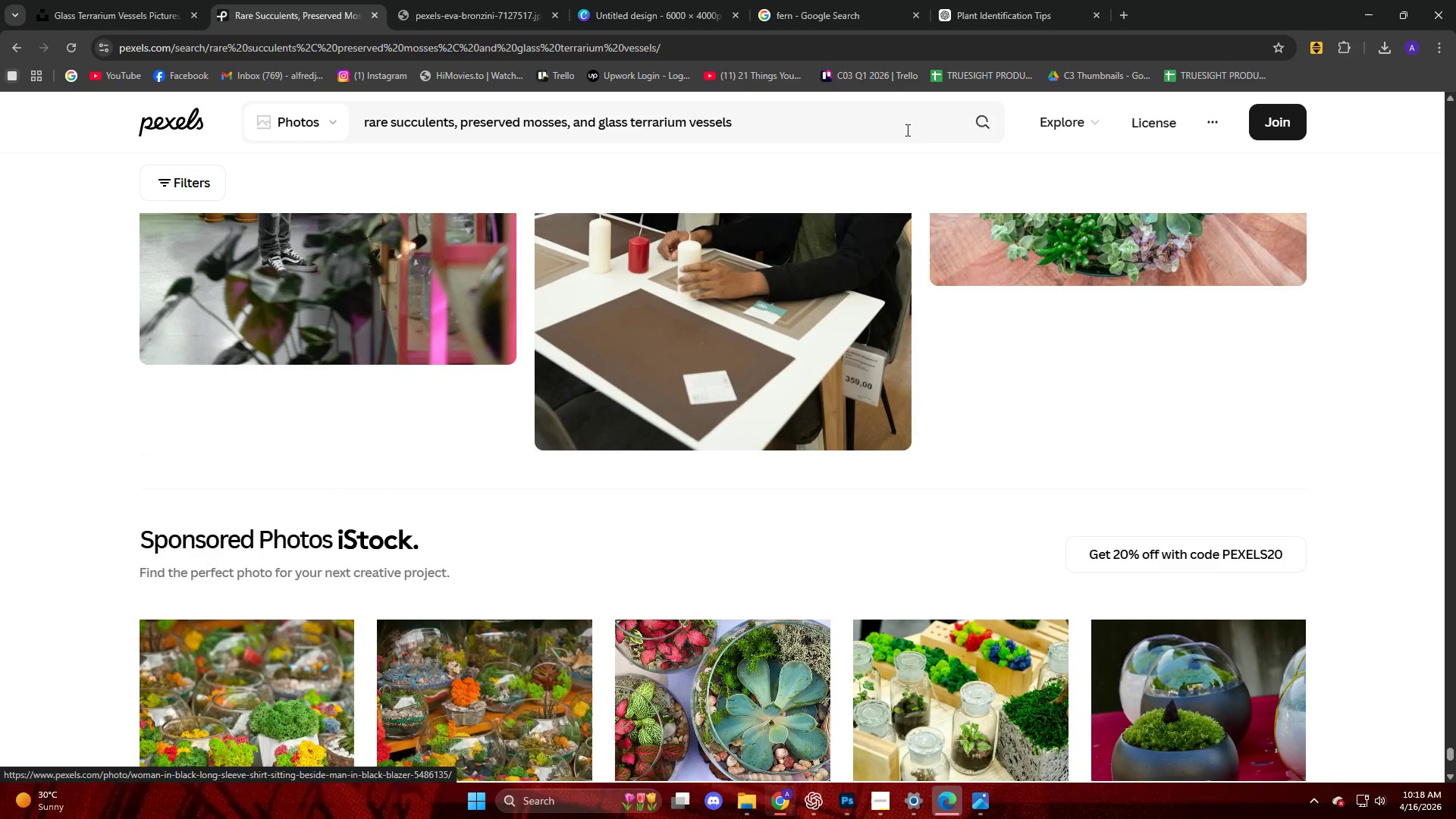 
left_click([898, 129])
 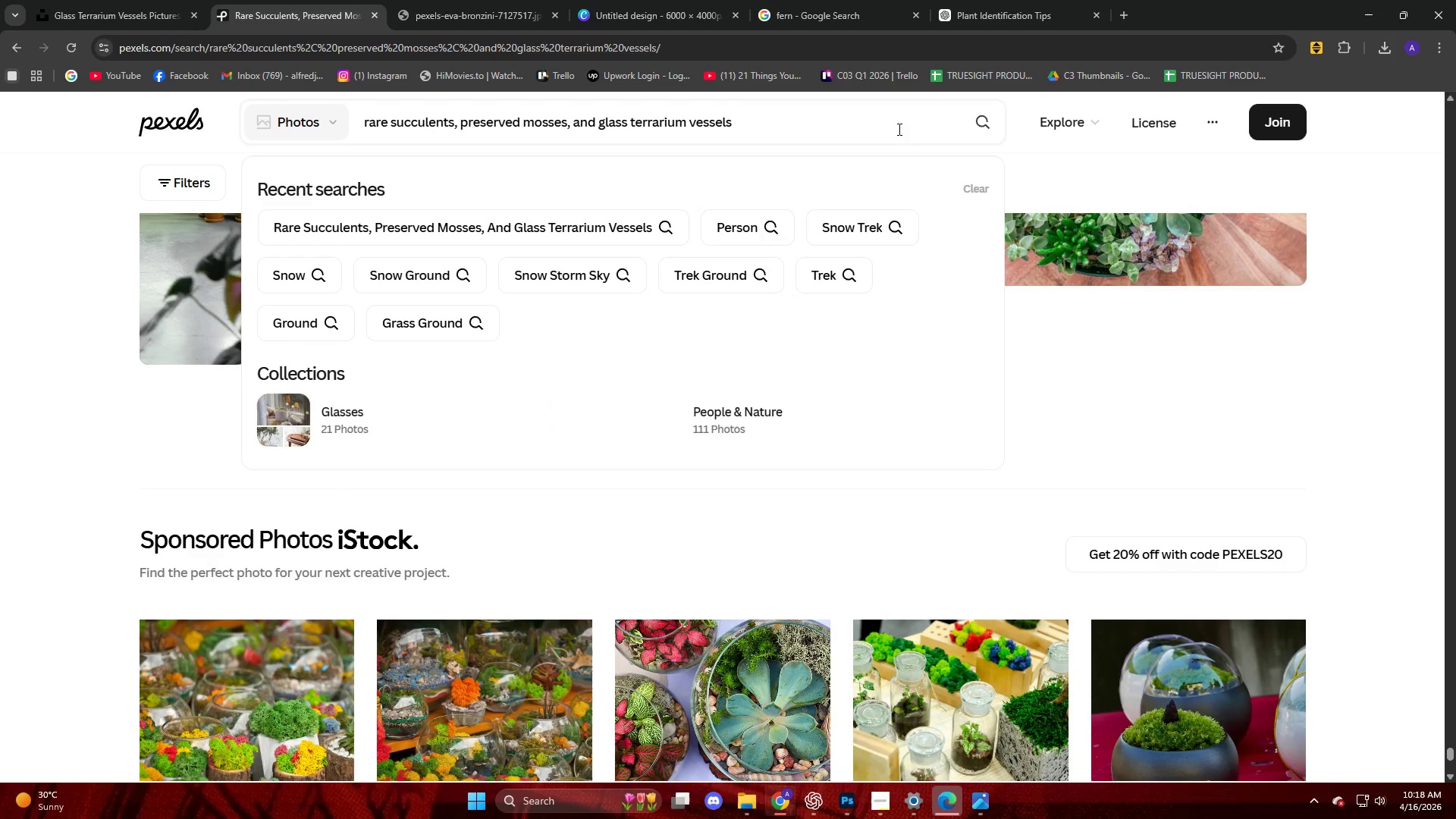 
key(NumpadEnter)
 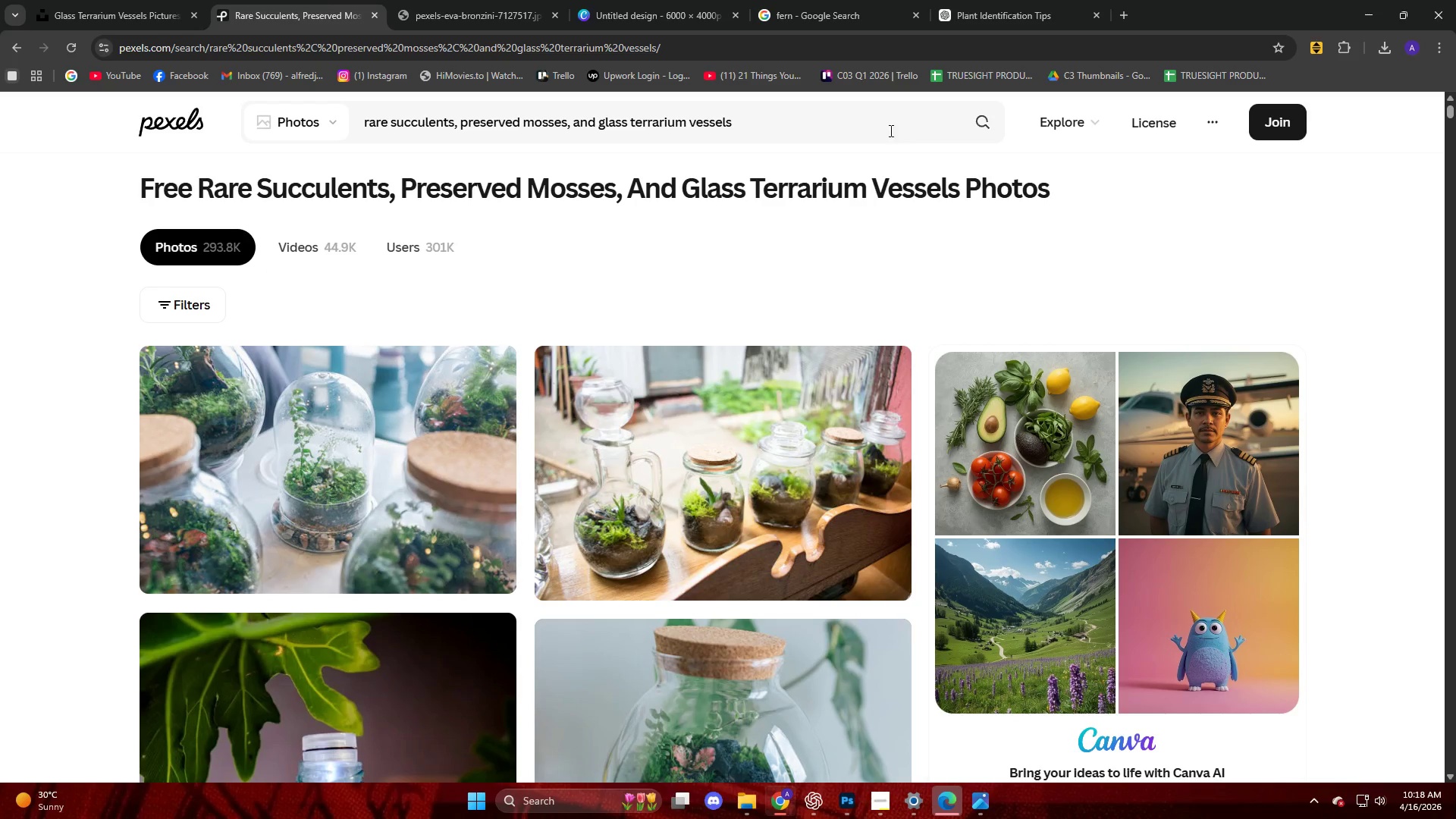 
scroll: coordinate [140, 397], scroll_direction: down, amount: 36.0
 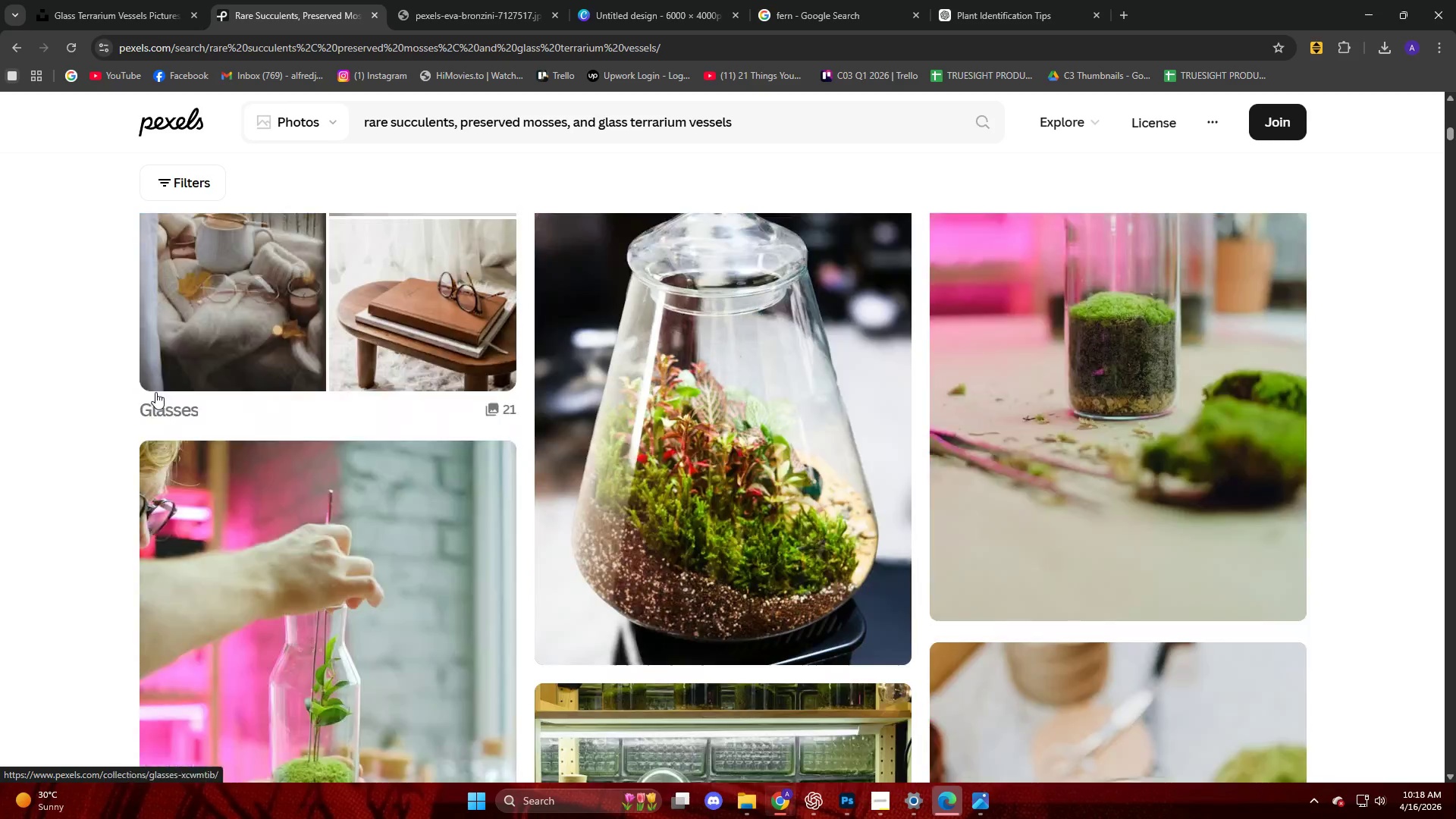 
mouse_move([171, 397])
 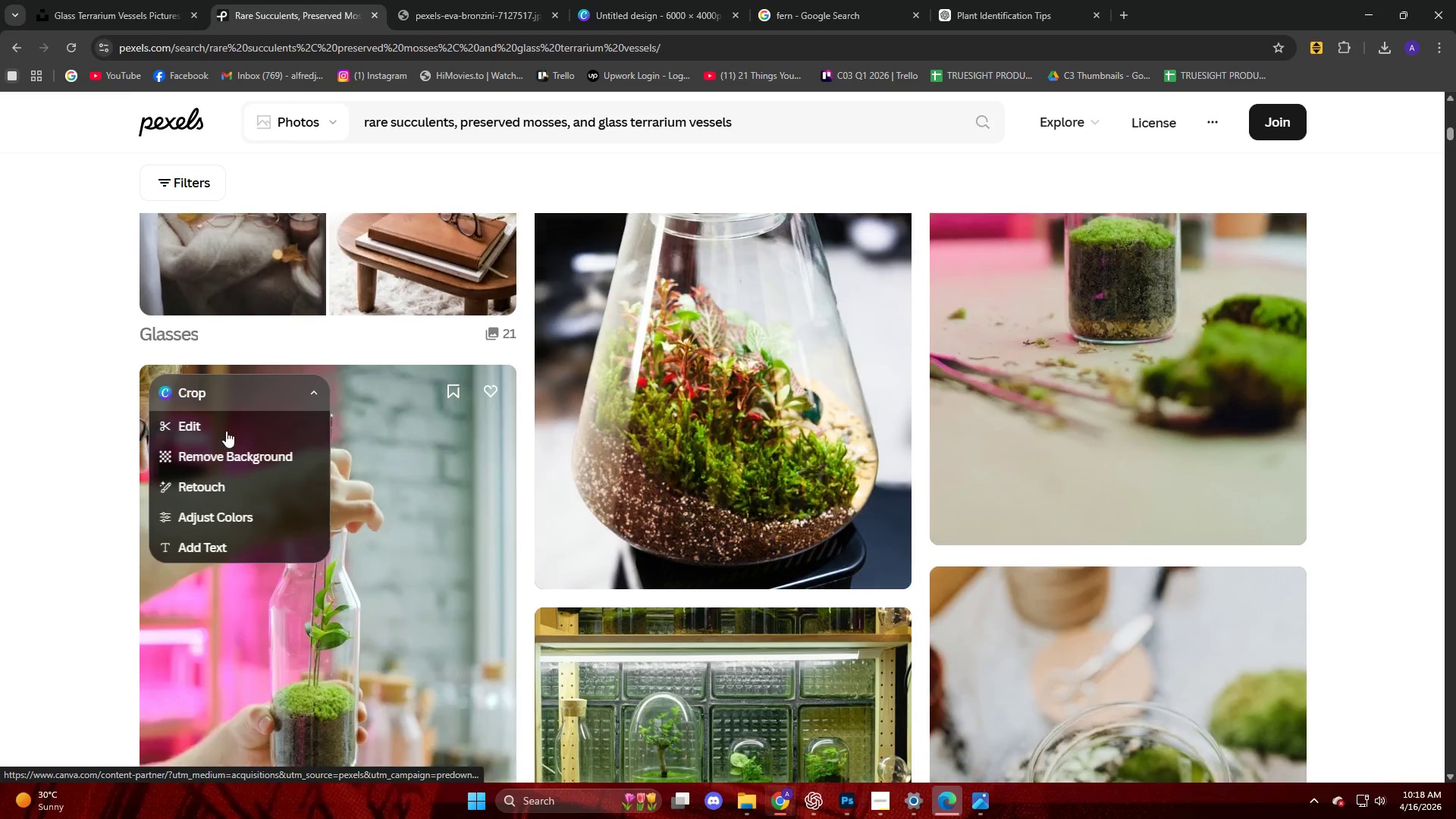 
scroll: coordinate [252, 446], scroll_direction: down, amount: 29.0
 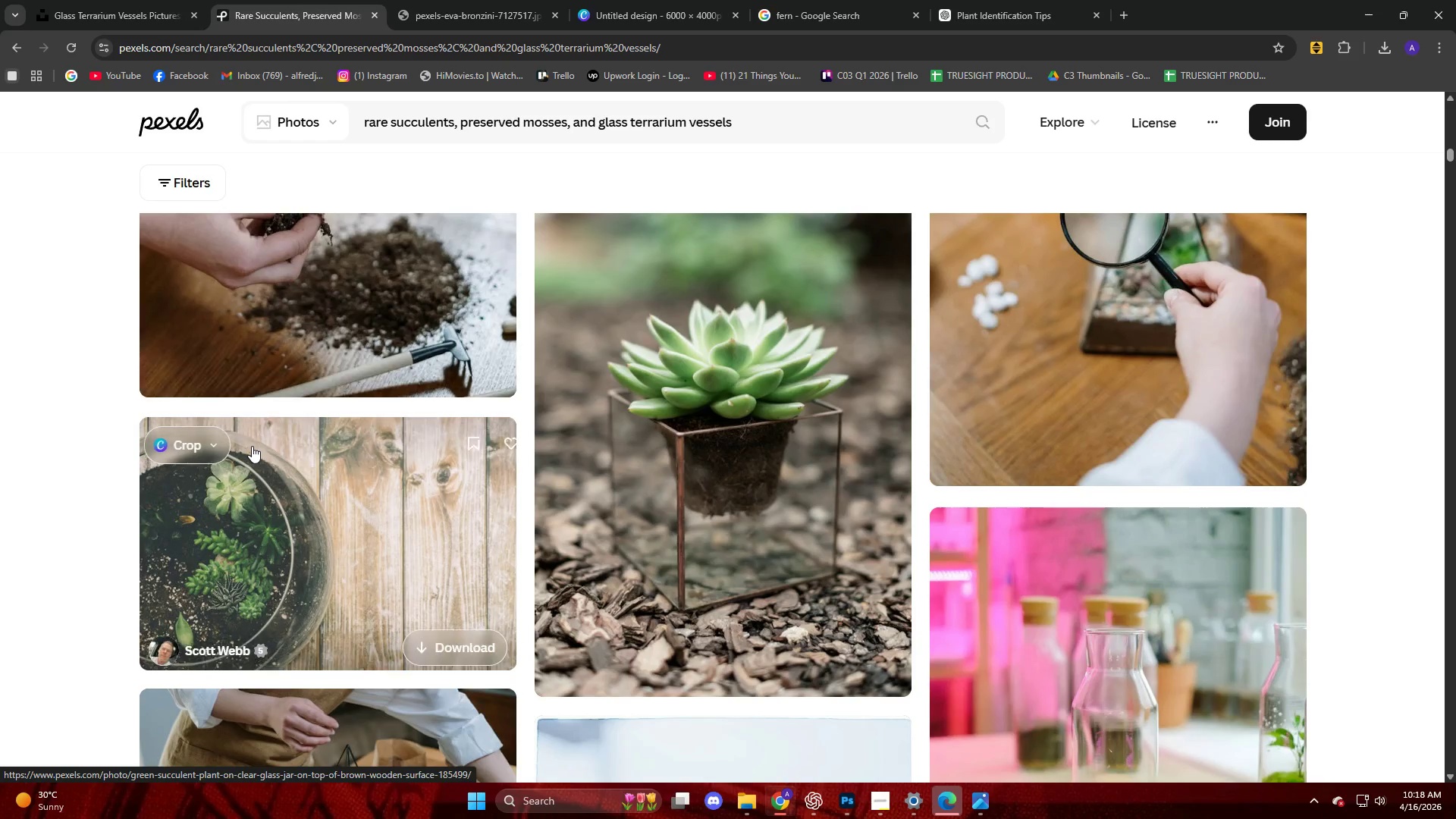 
scroll: coordinate [262, 460], scroll_direction: down, amount: 27.0
 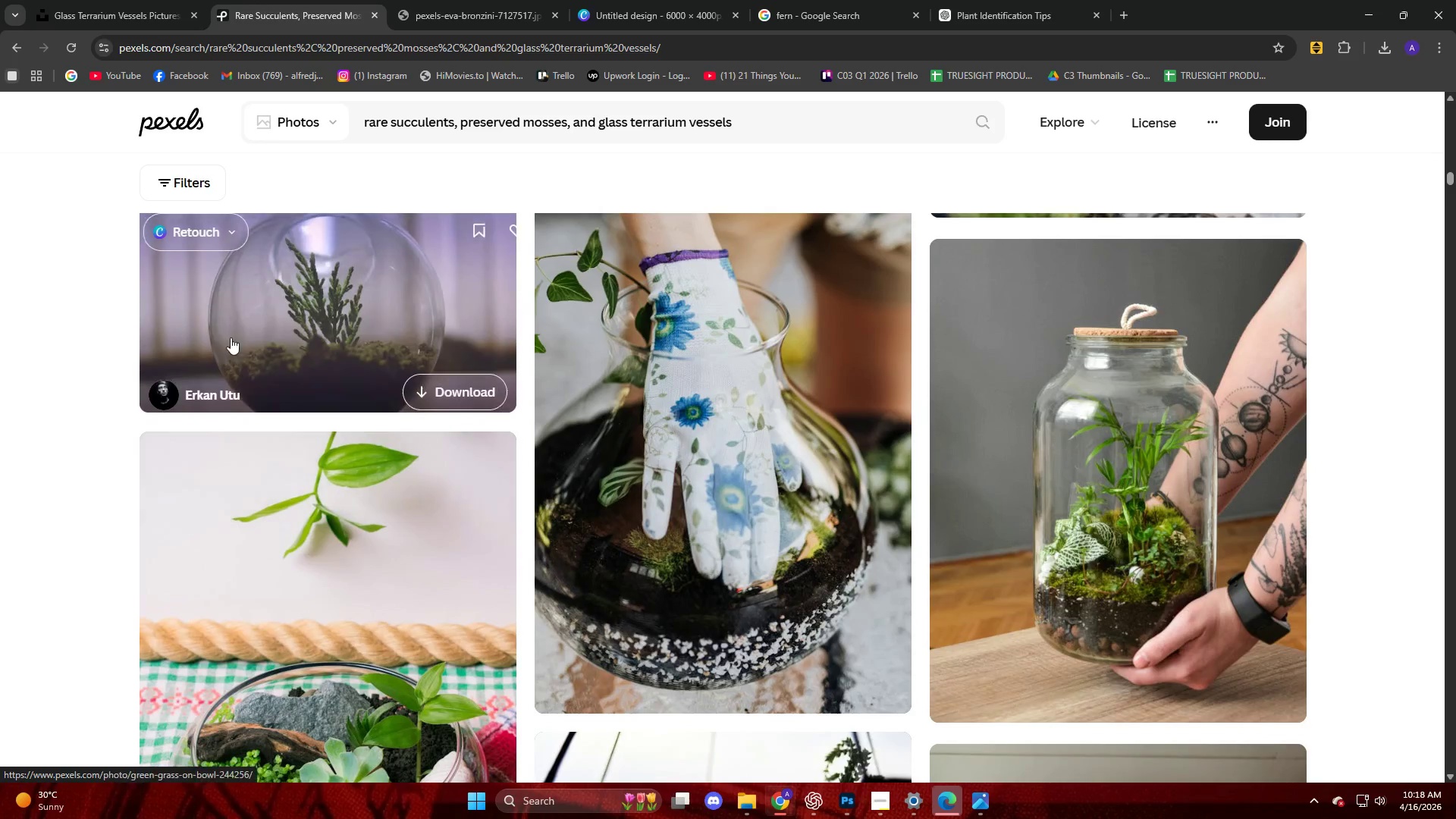 
scroll: coordinate [234, 448], scroll_direction: down, amount: 27.0
 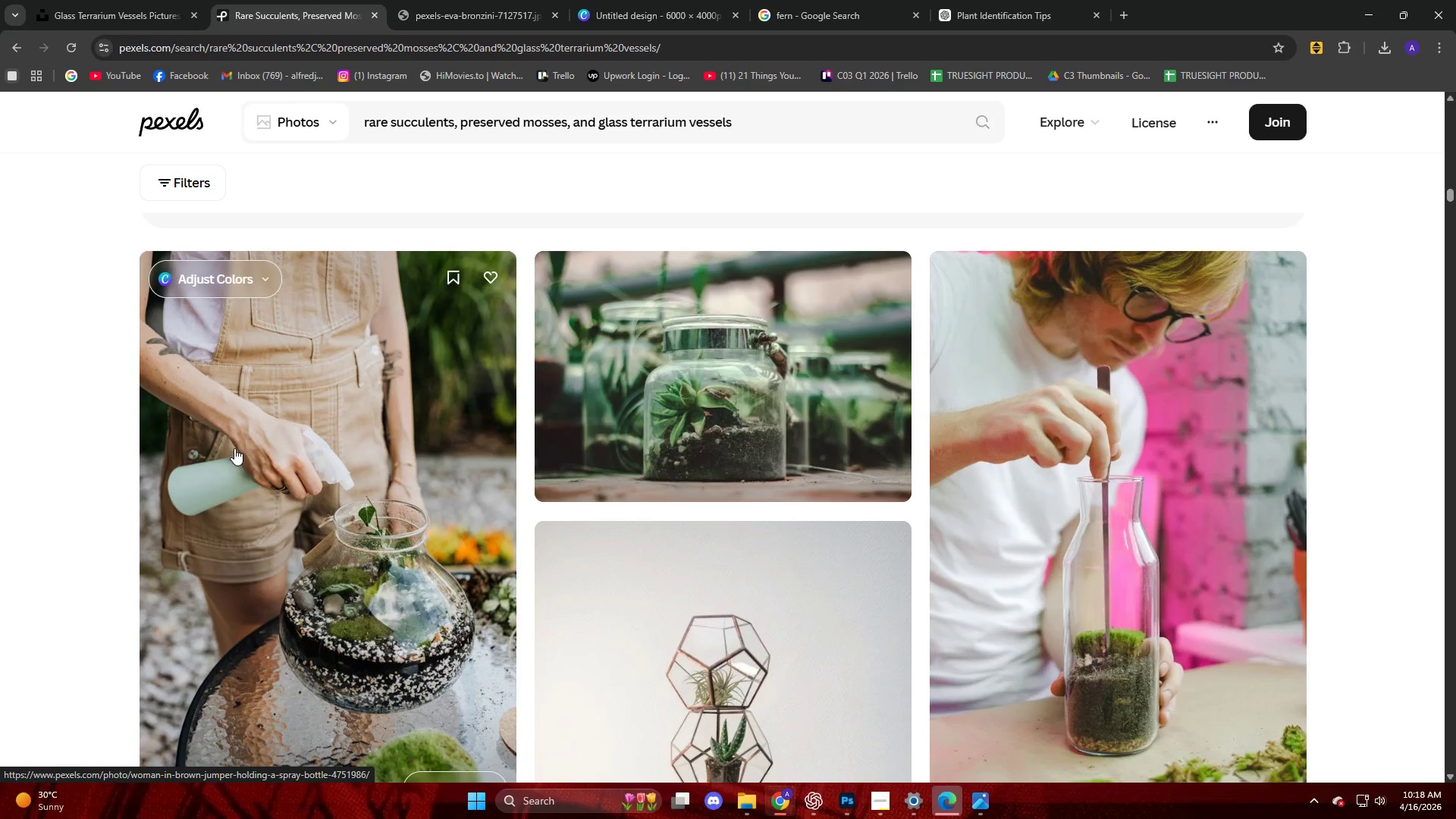 
wait(6.06)
 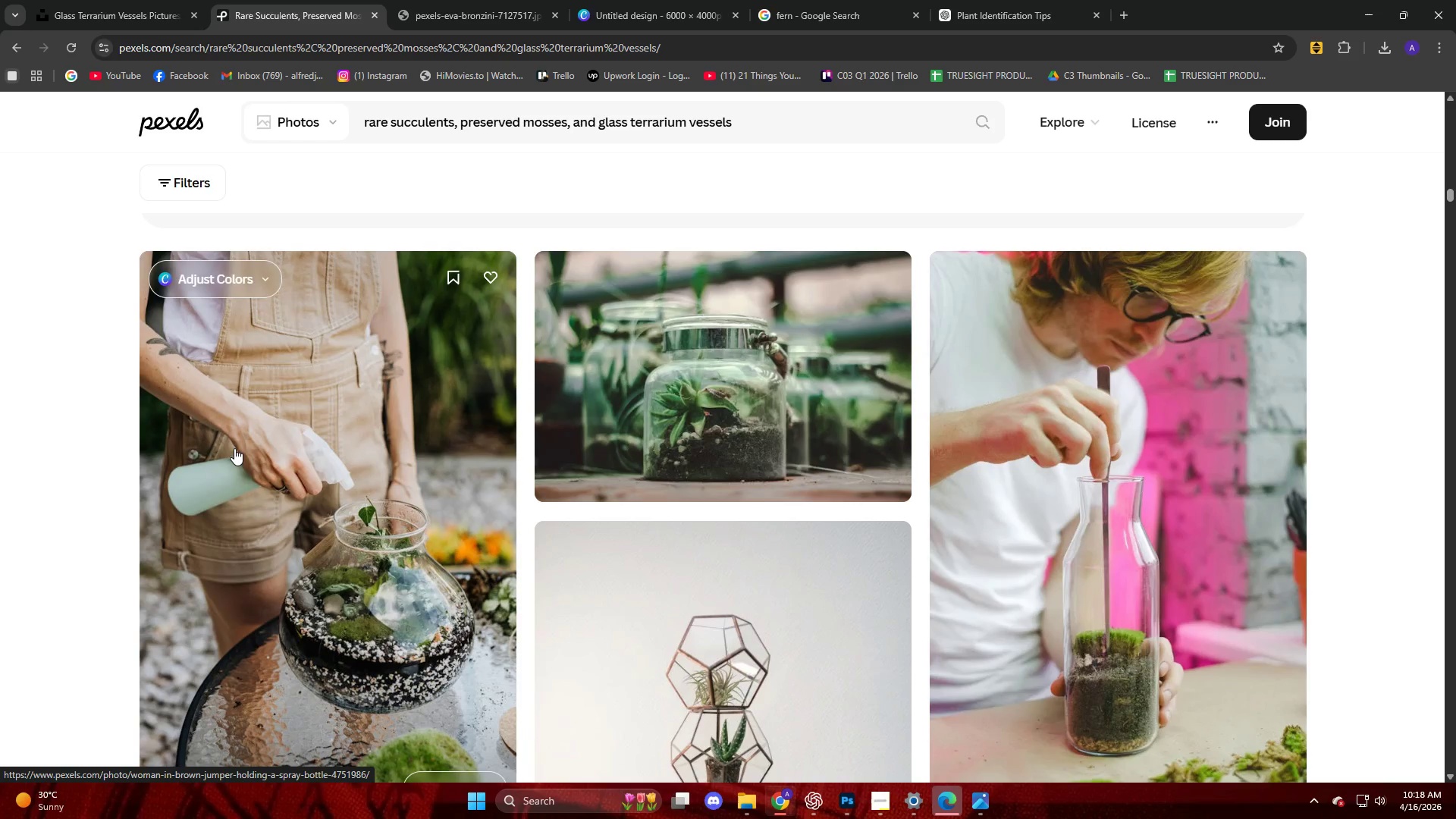 
scroll: coordinate [0, 410], scroll_direction: down, amount: 54.0
 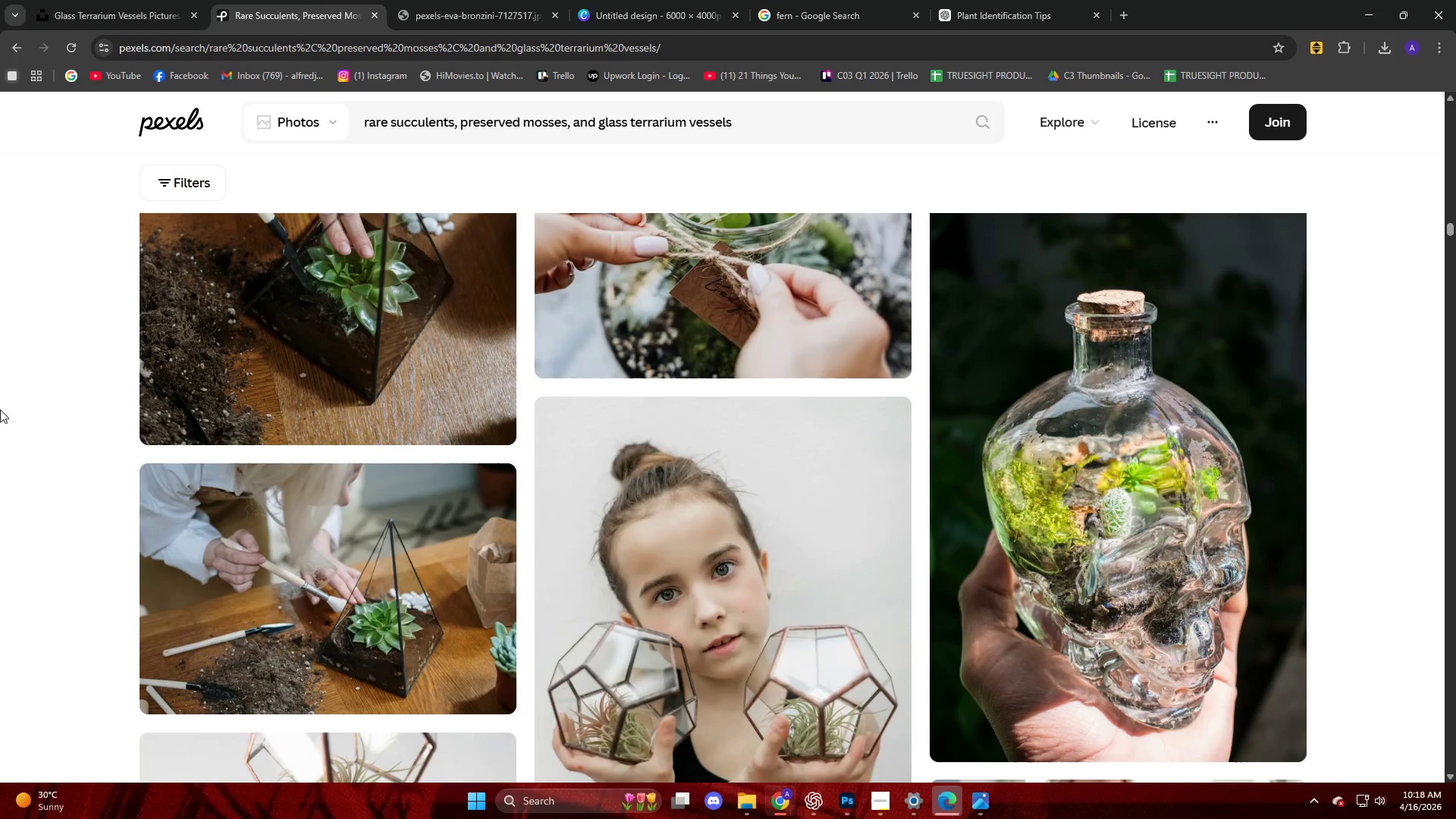 
scroll: coordinate [0, 410], scroll_direction: down, amount: 6.0
 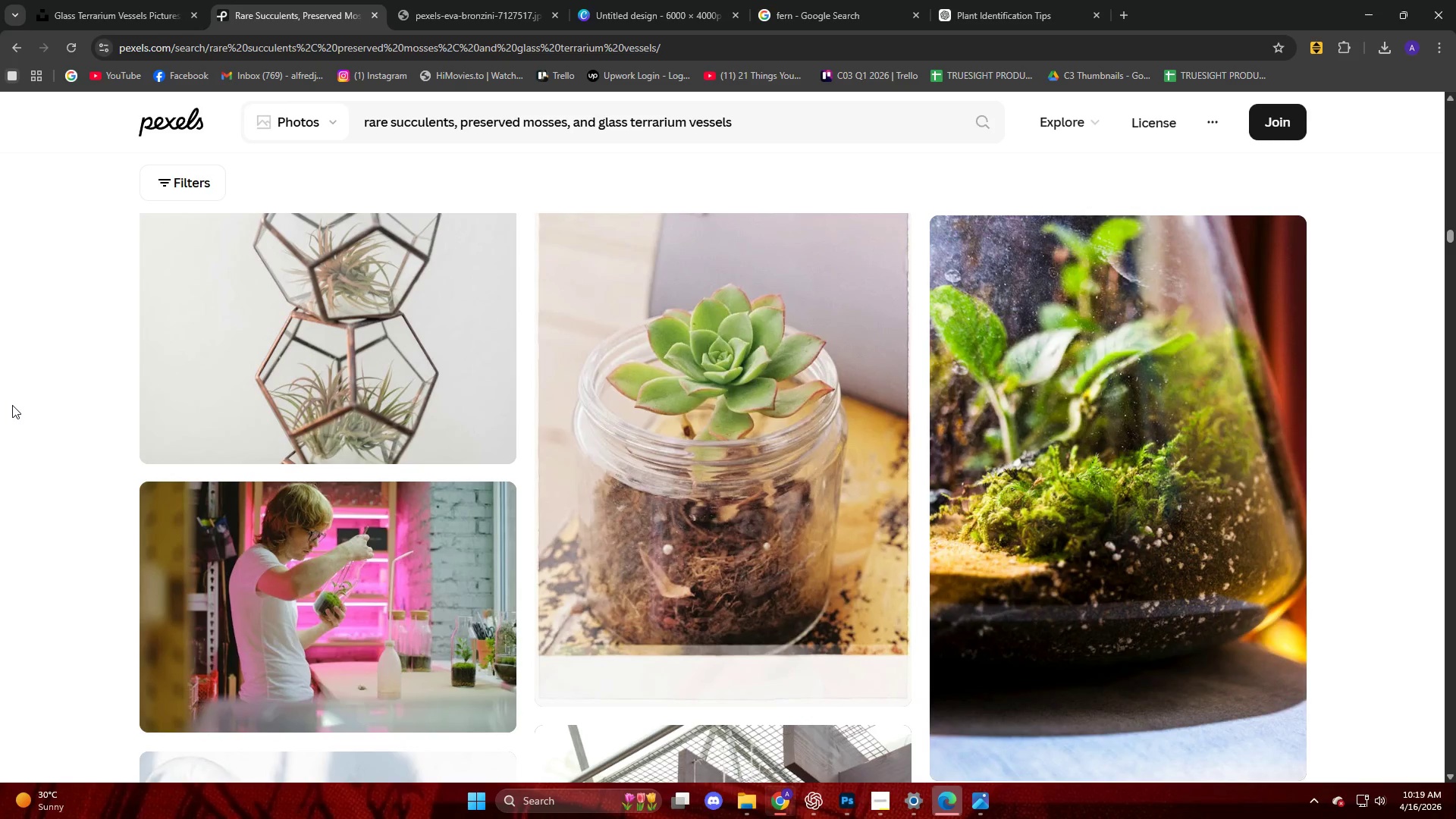 
wait(13.03)
 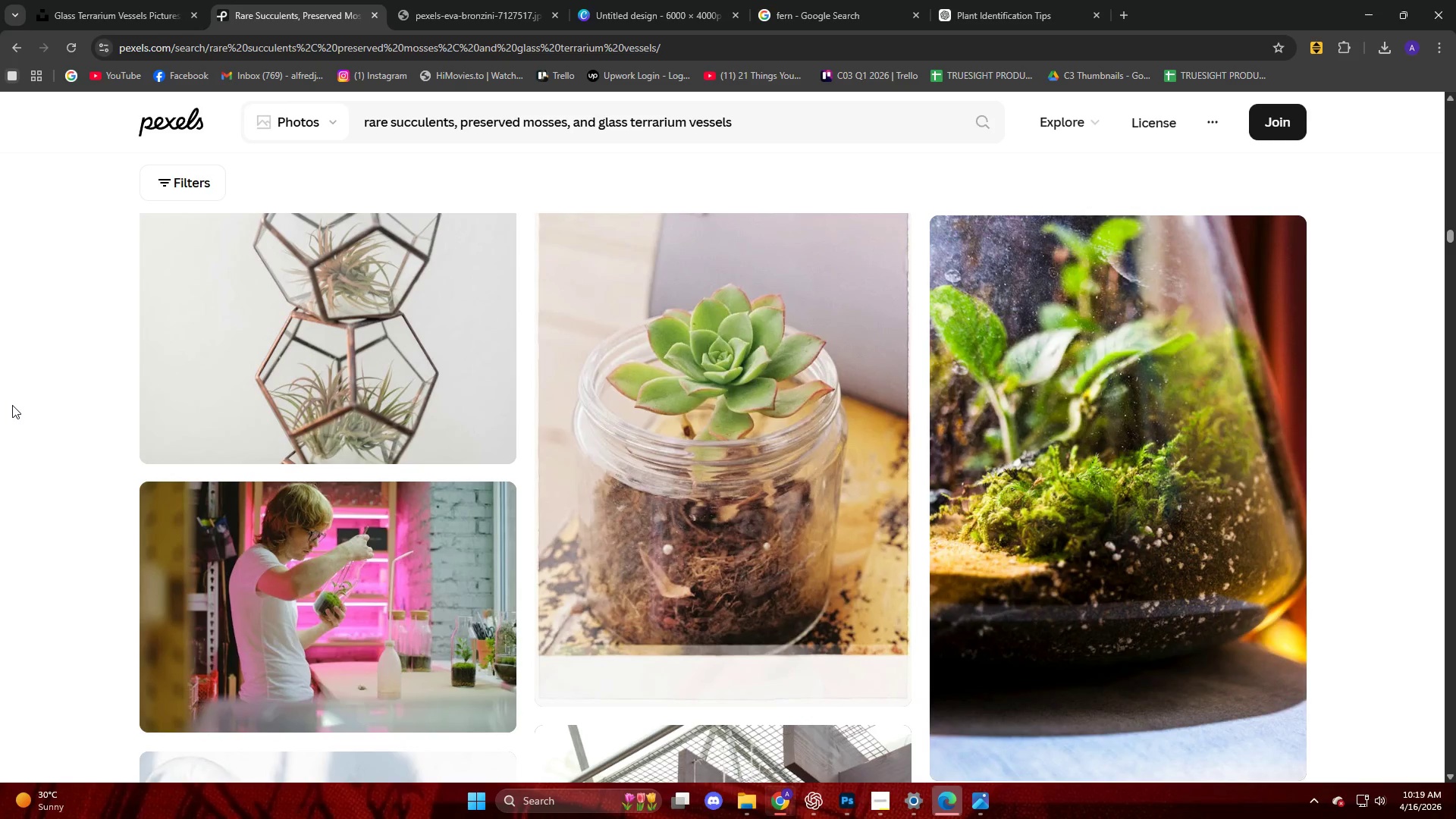 
scroll: coordinate [2, 510], scroll_direction: down, amount: 37.0
 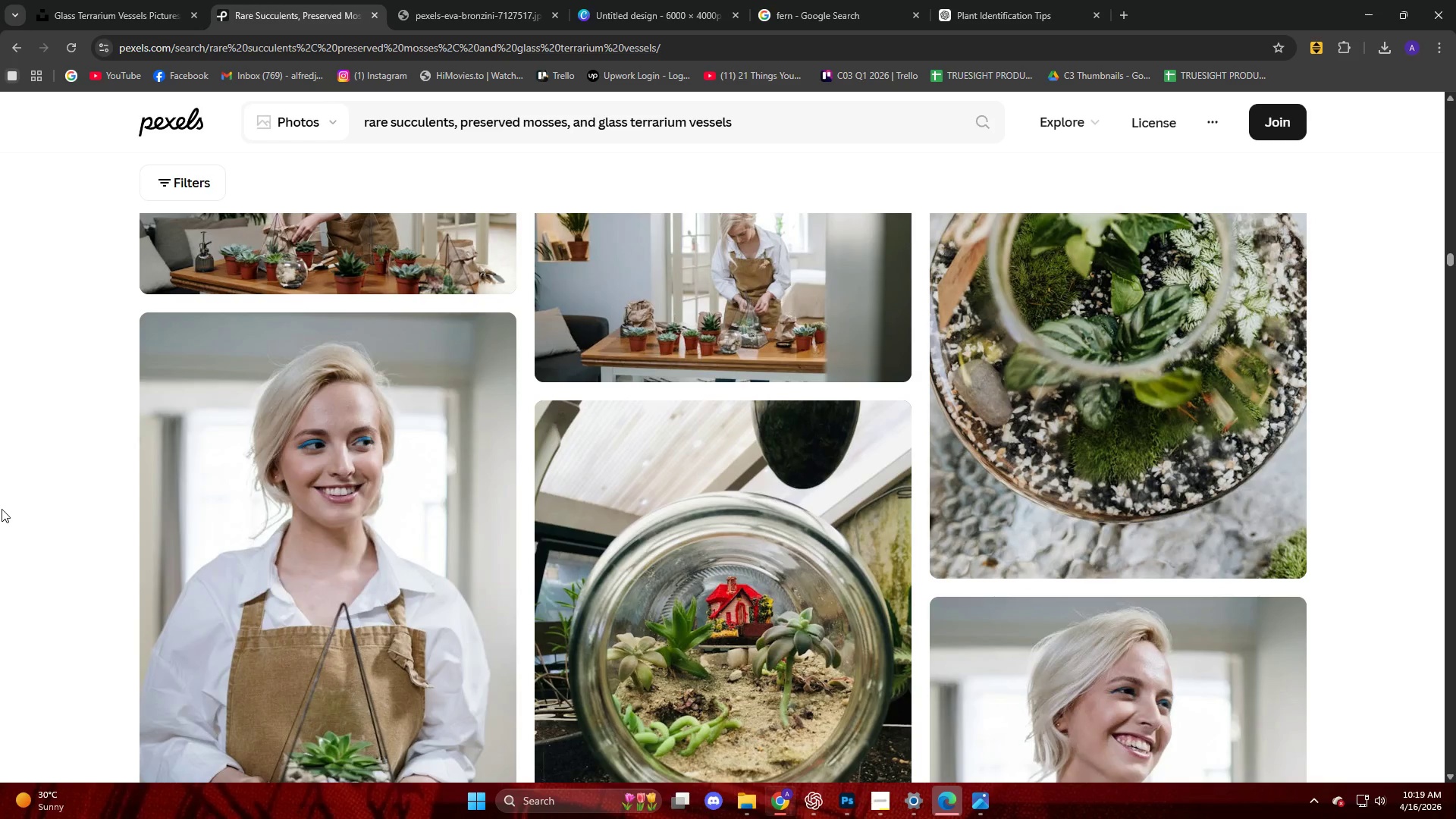 
scroll: coordinate [46, 534], scroll_direction: down, amount: 34.0
 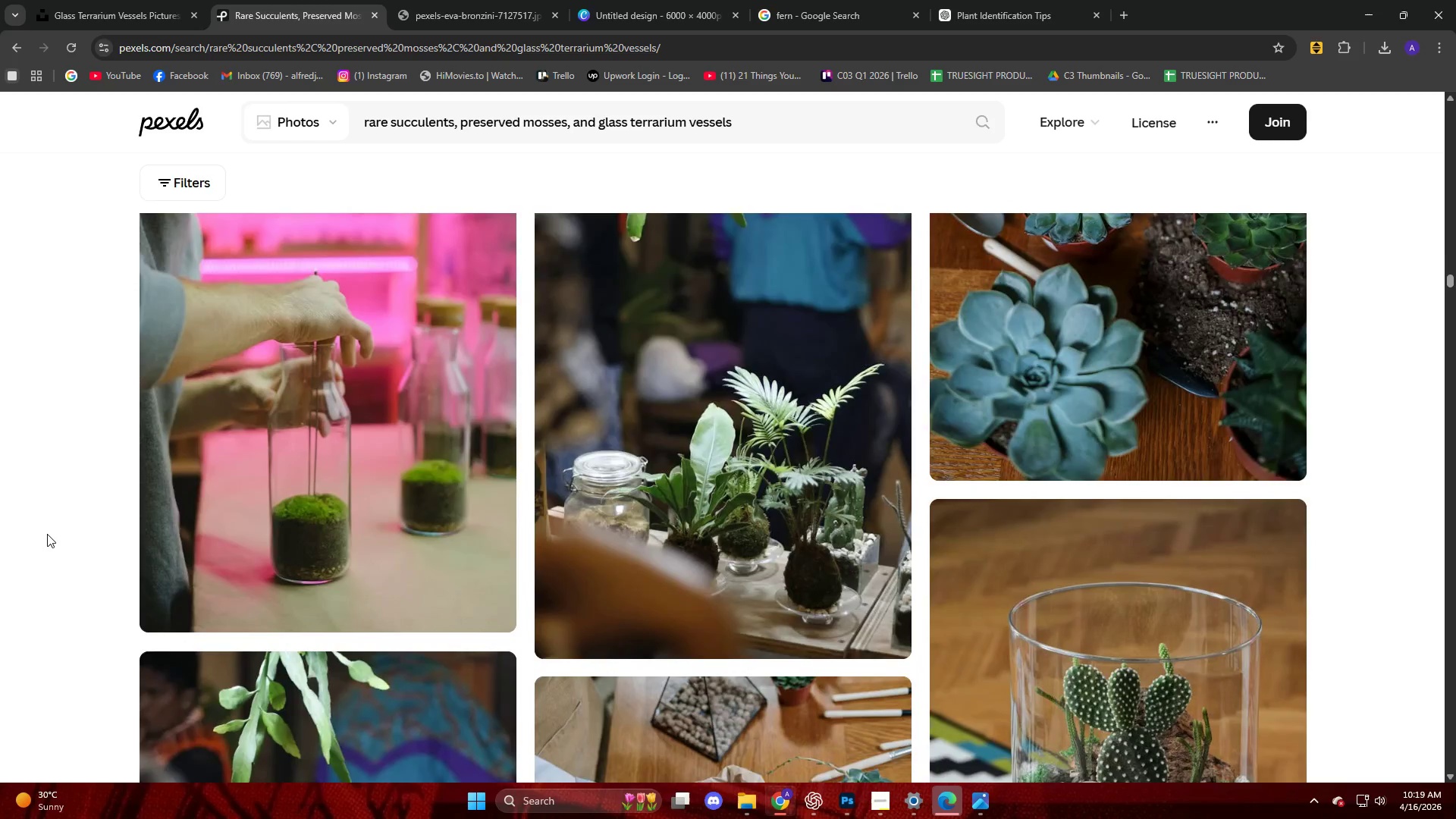 
scroll: coordinate [45, 531], scroll_direction: down, amount: 22.0
 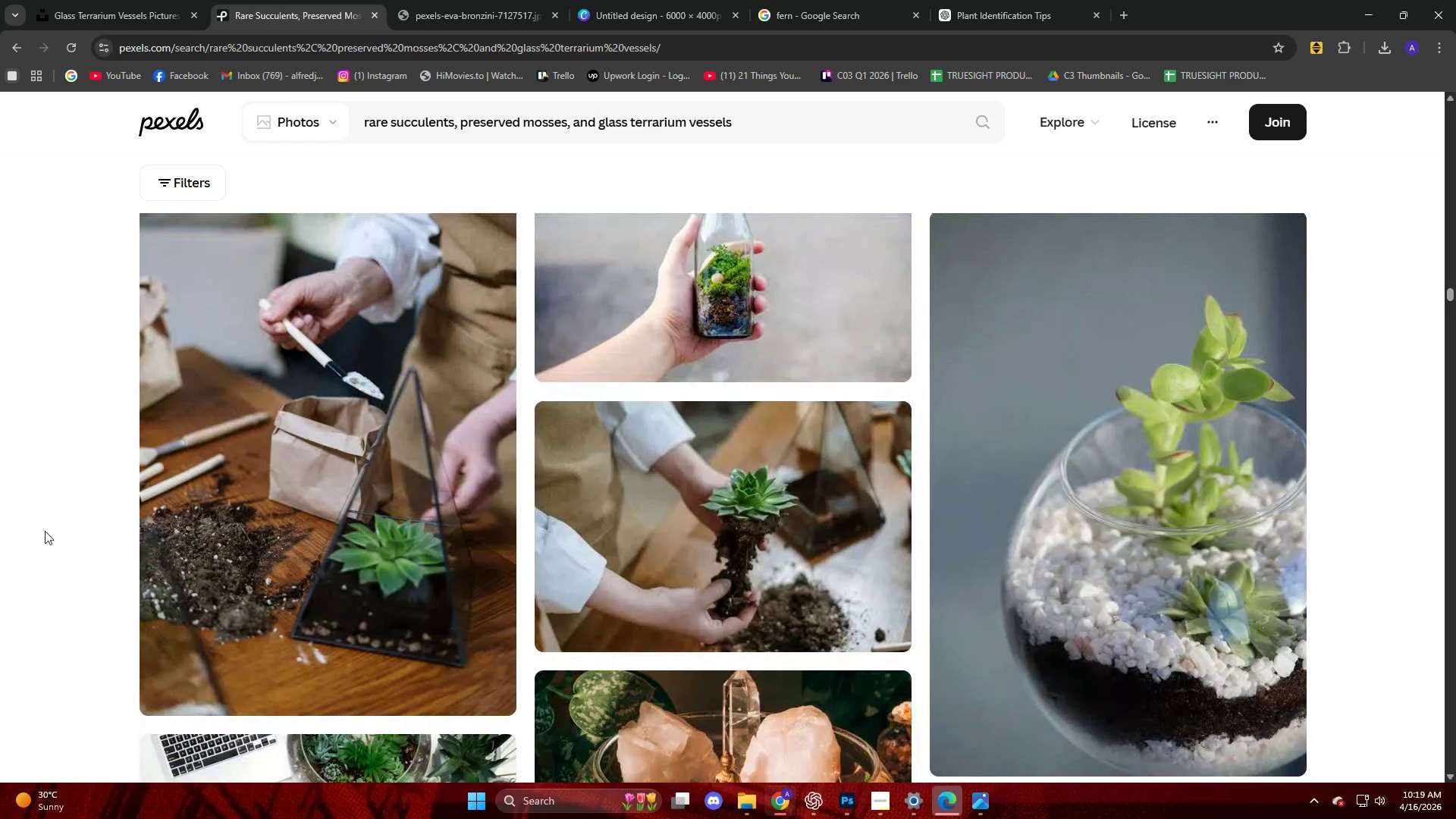 
scroll: coordinate [45, 531], scroll_direction: up, amount: 4.0
 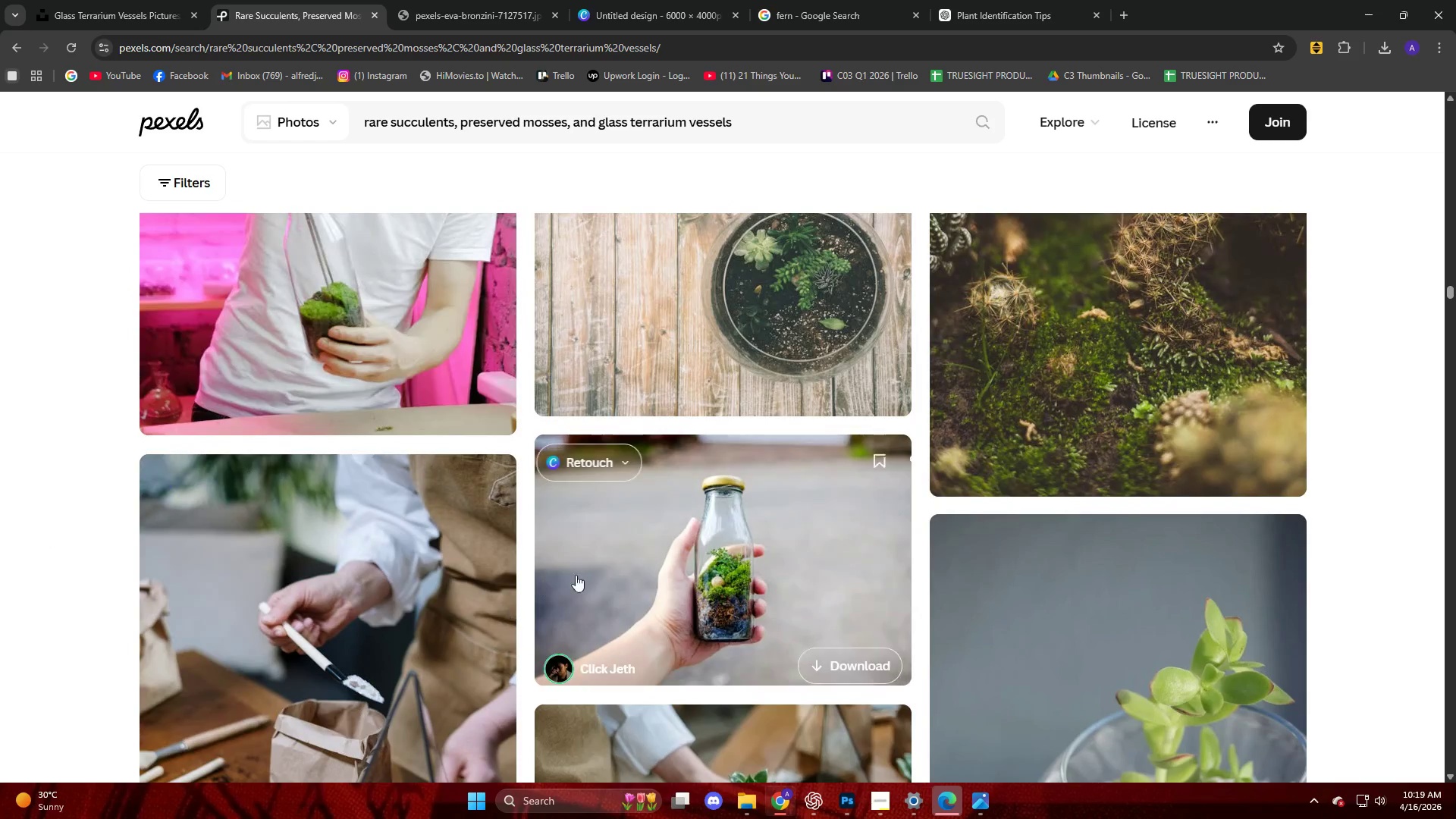 
left_click([659, 568])
 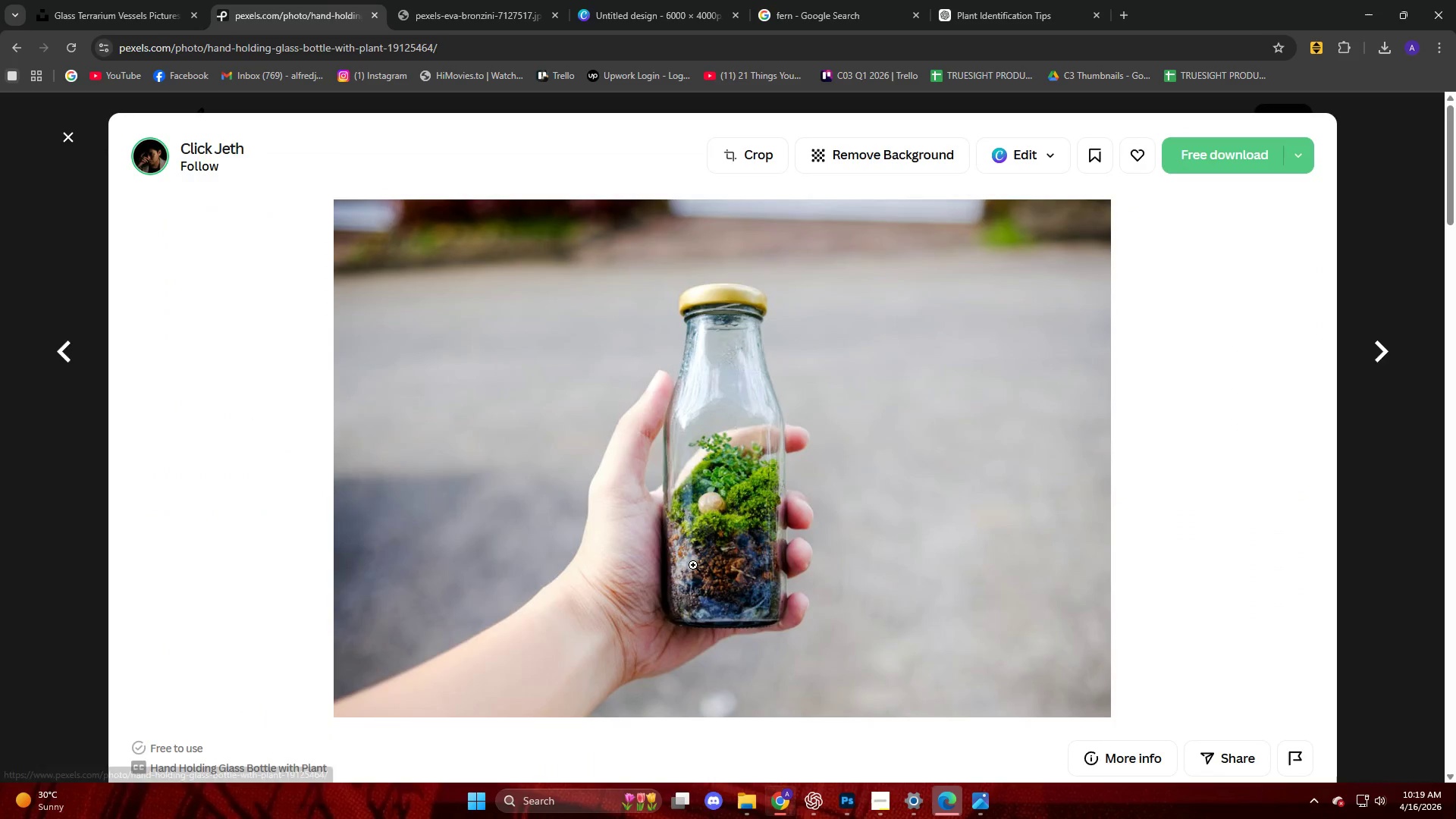 
left_click([683, 524])
 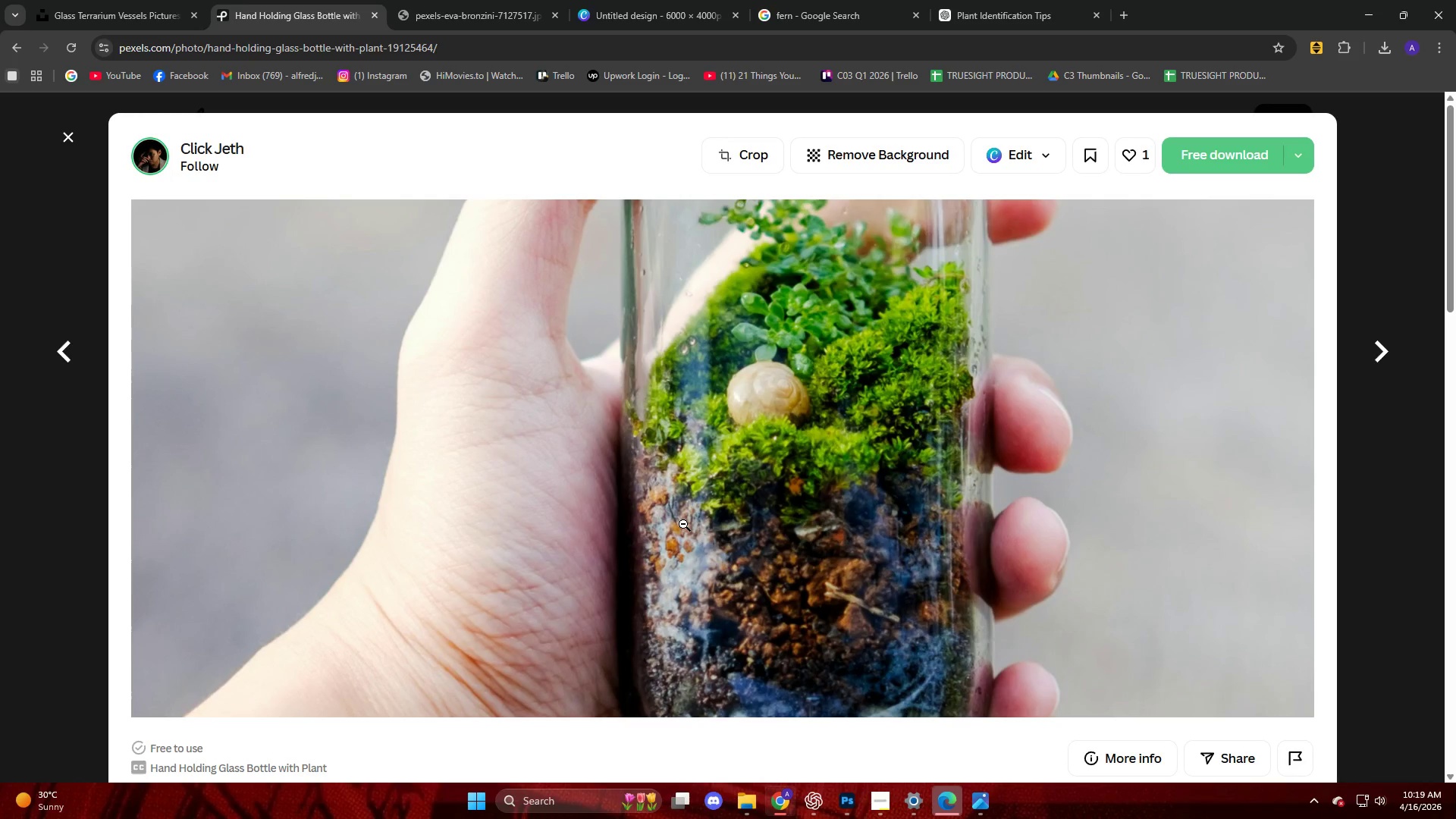 
left_click([683, 524])
 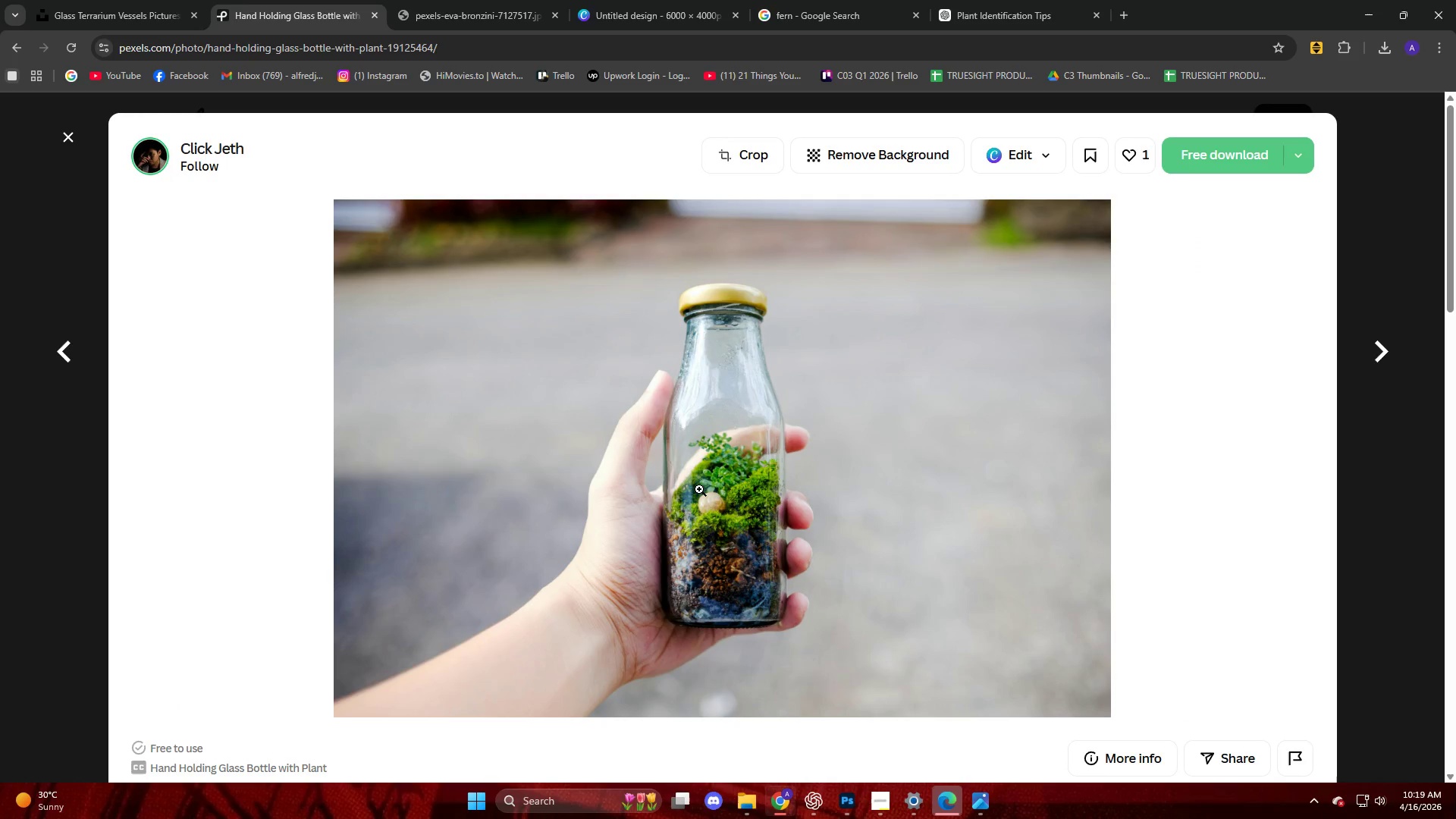 
key(Meta+Shift+ShiftLeft)
 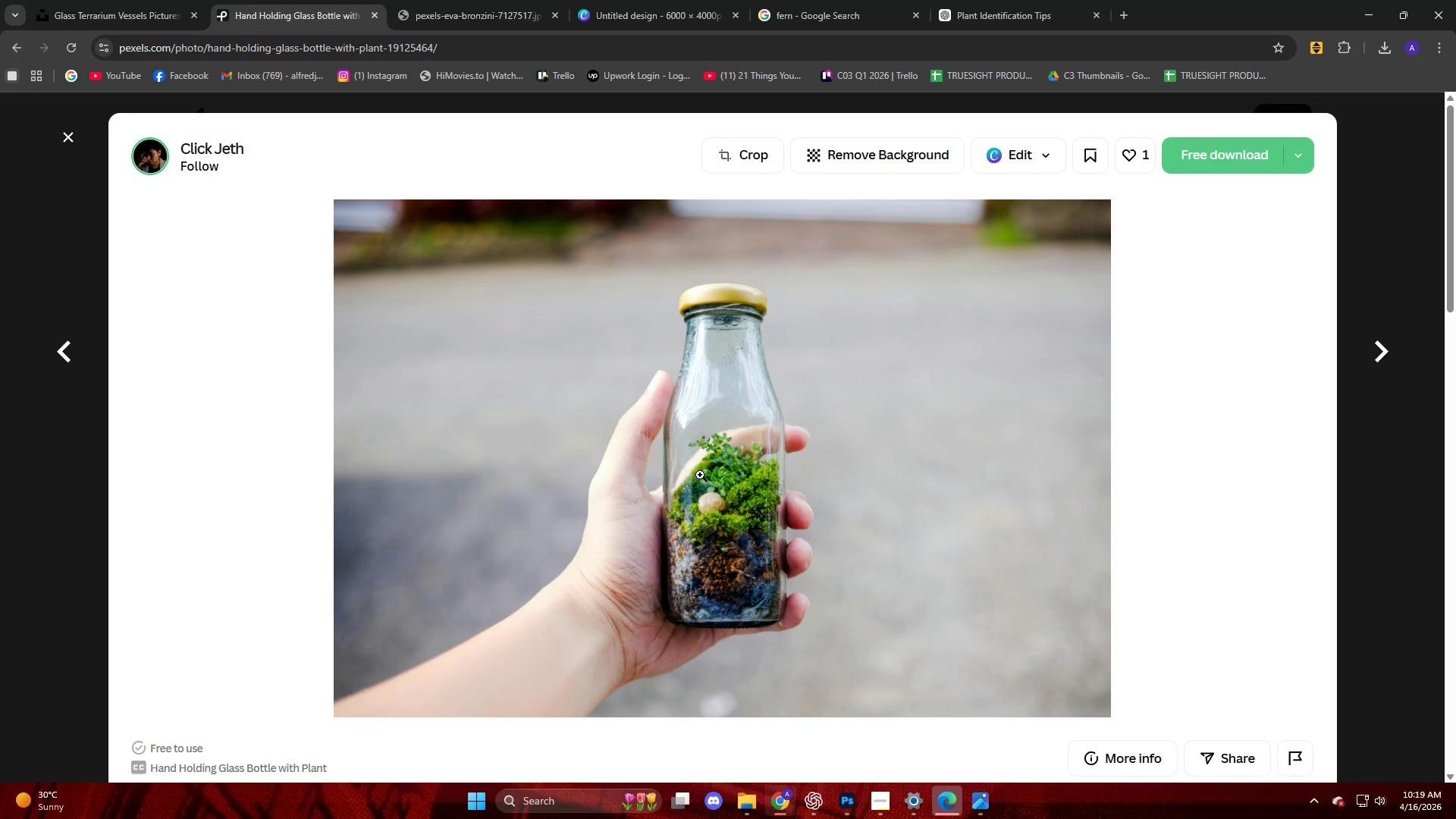 
key(Meta+Shift+S)
 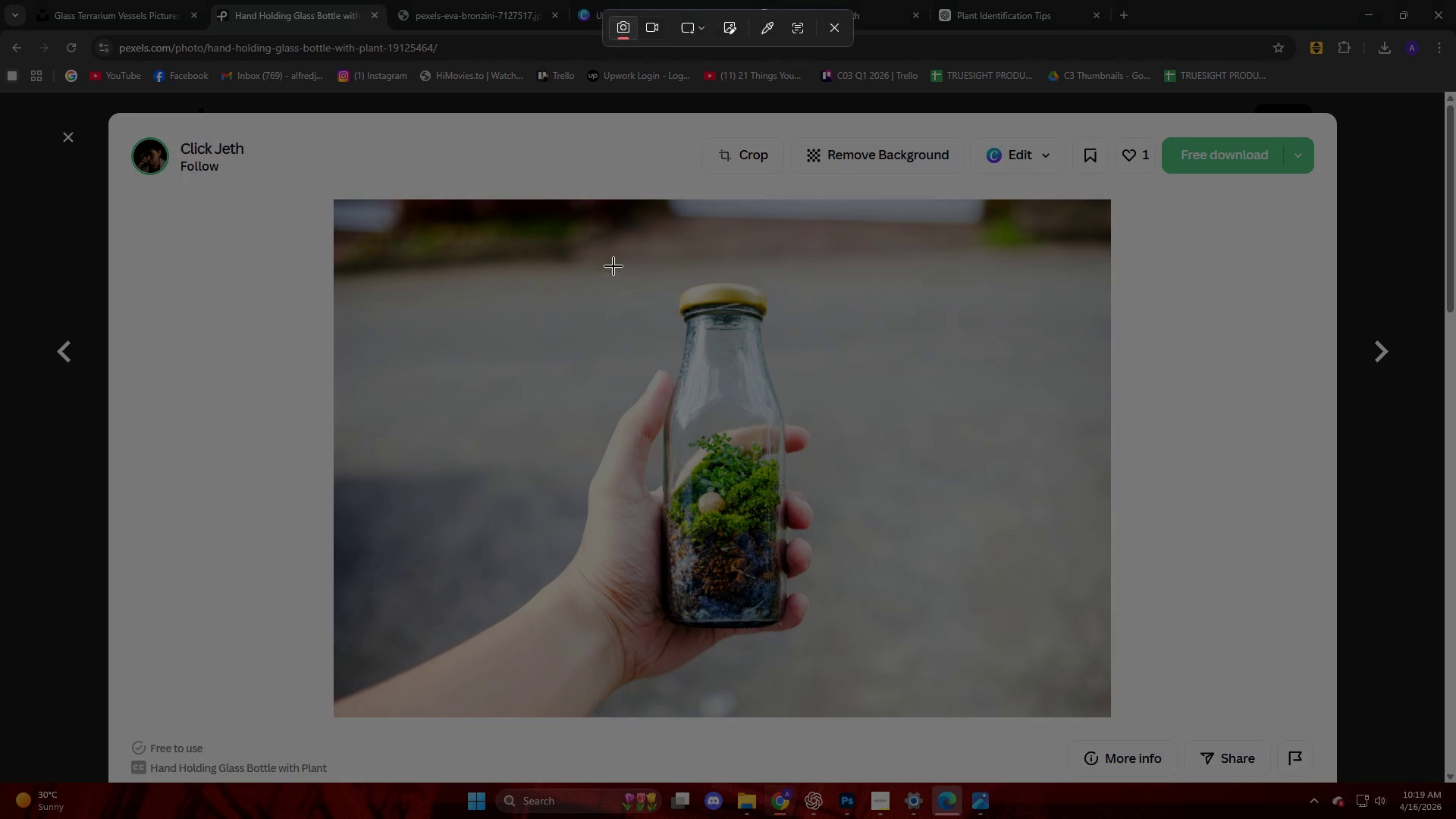 
left_click_drag(start_coordinate=[624, 256], to_coordinate=[818, 698])
 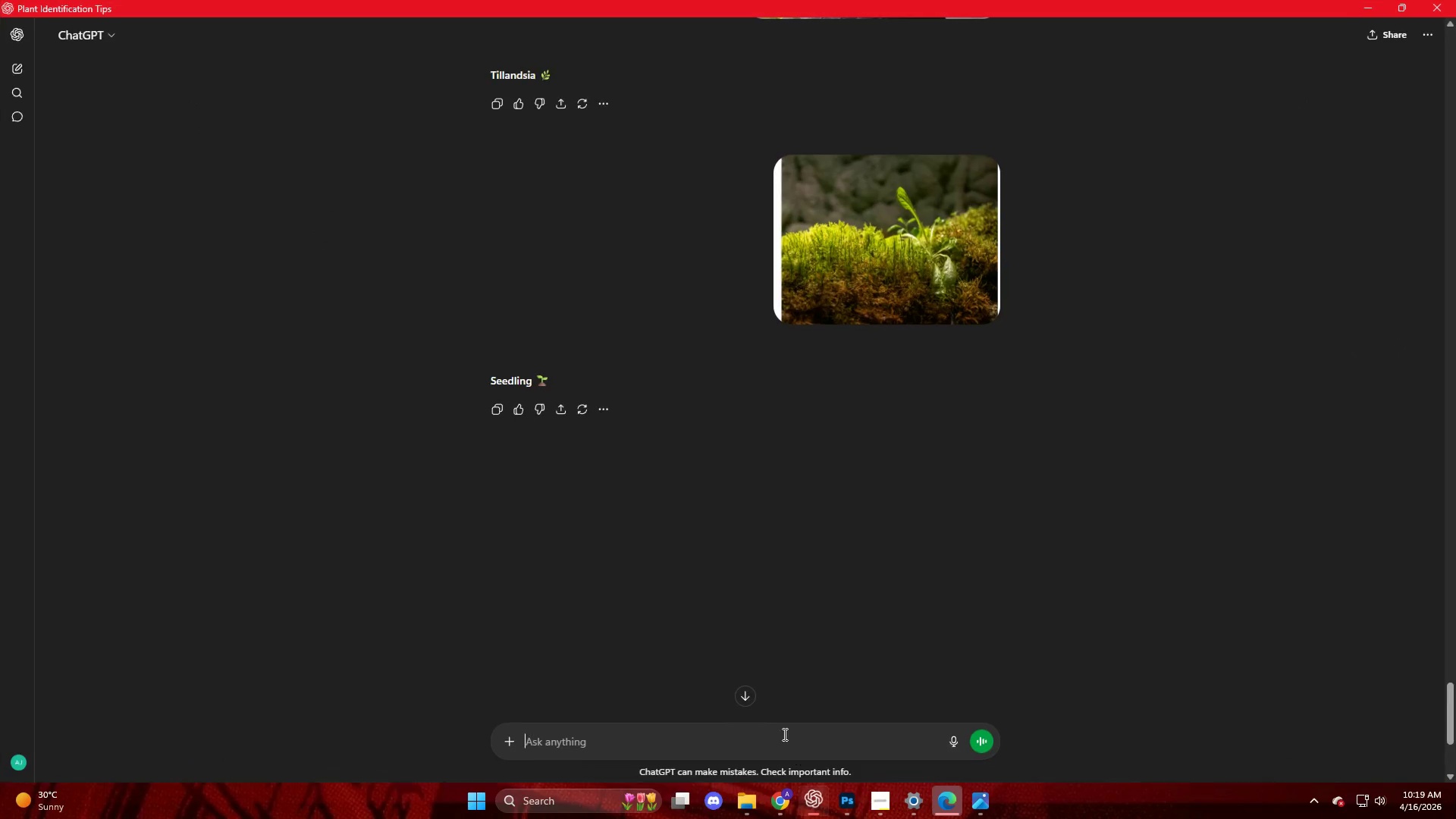 
key(Control+V)
 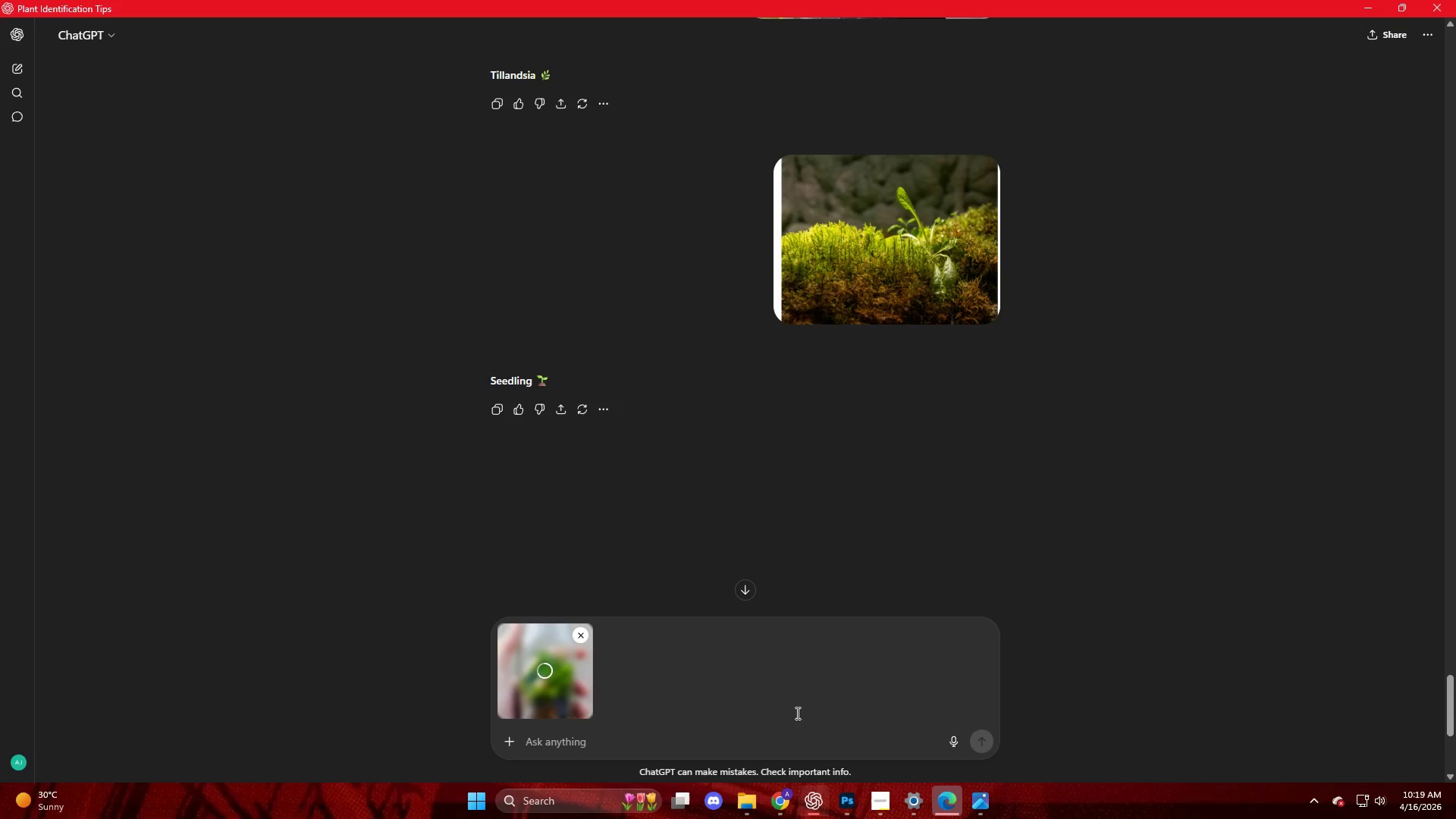 
key(NumpadEnter)
 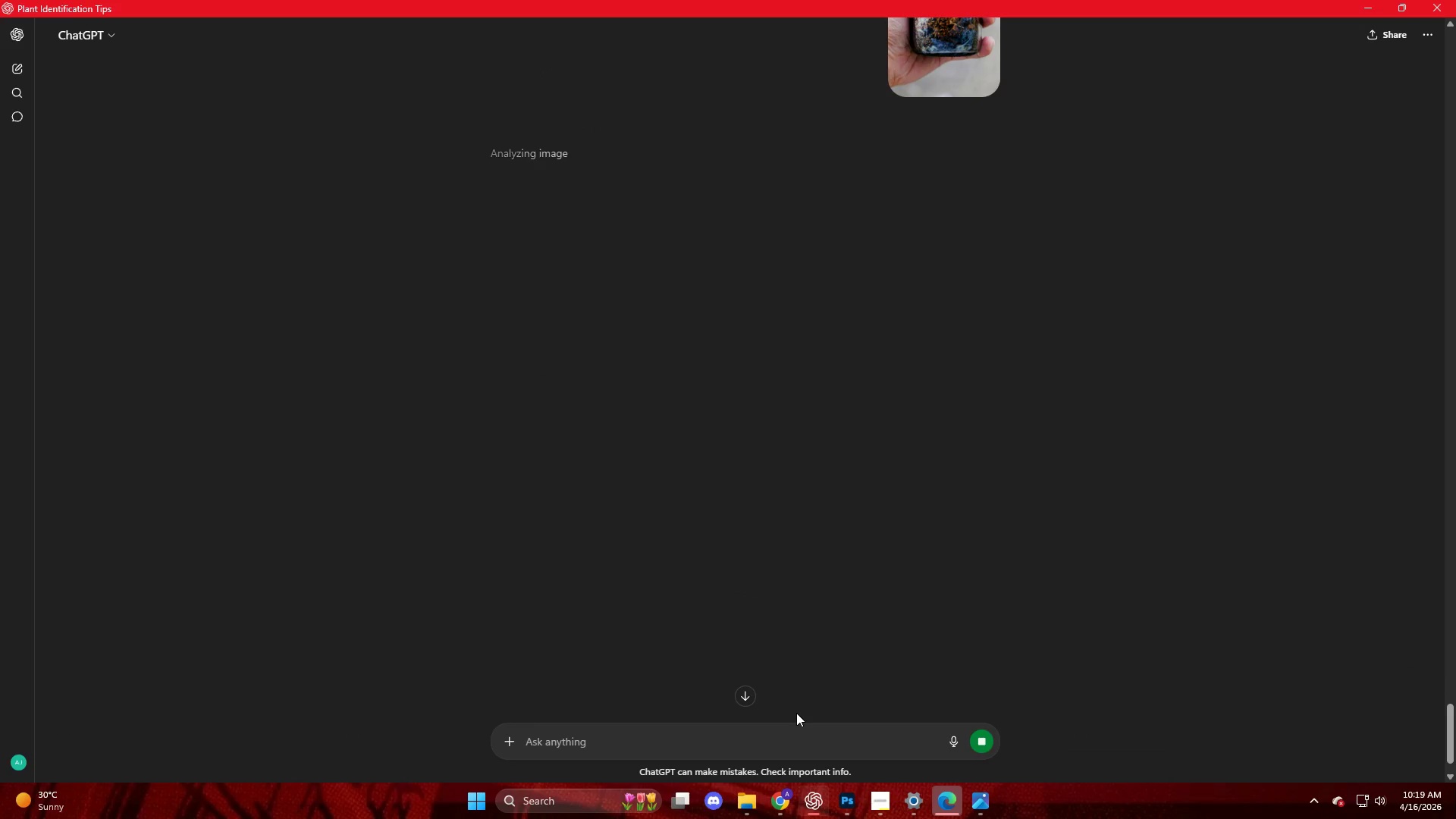 
wait(8.11)
 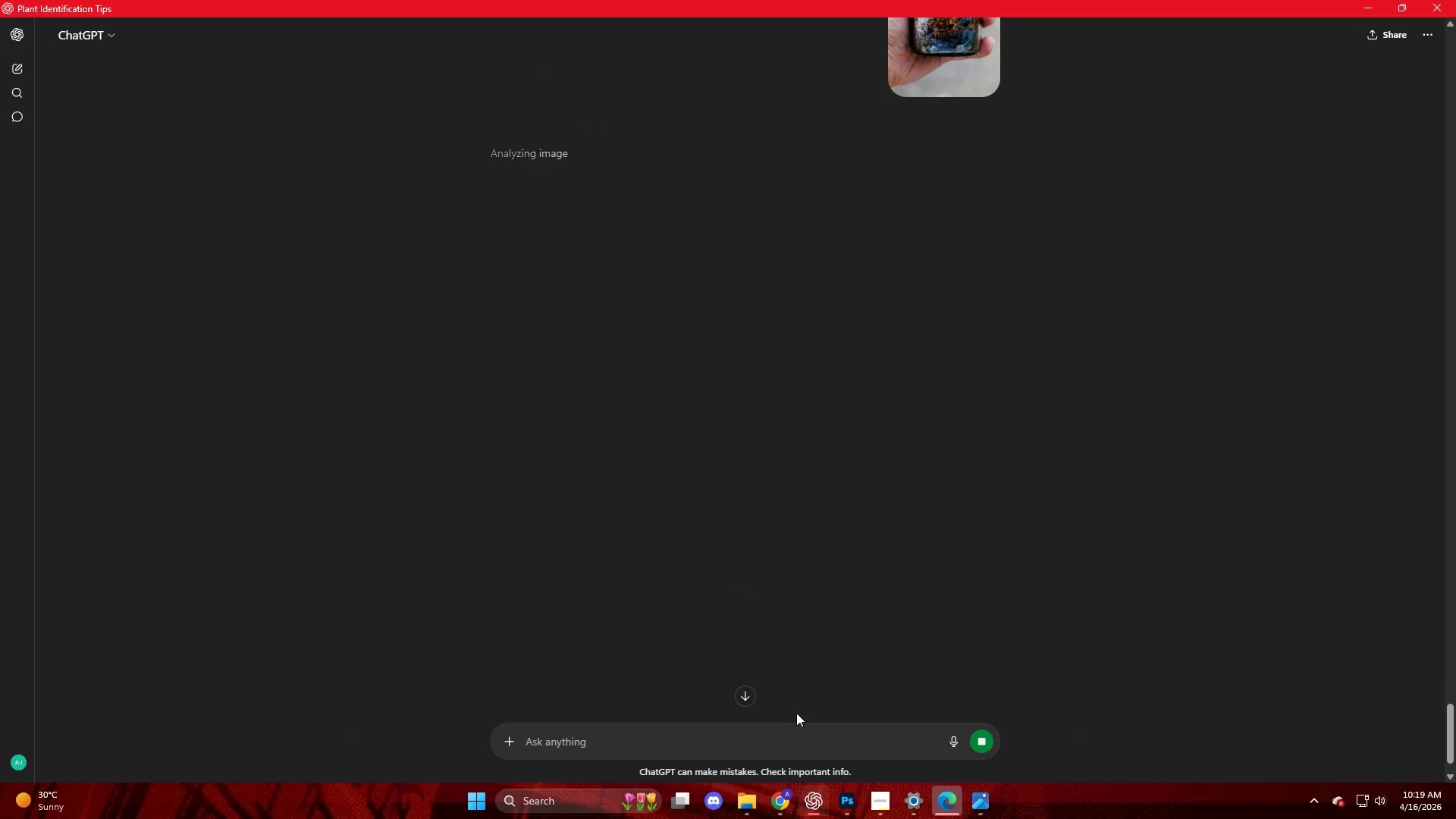 
scroll: coordinate [253, 451], scroll_direction: up, amount: 3.0
 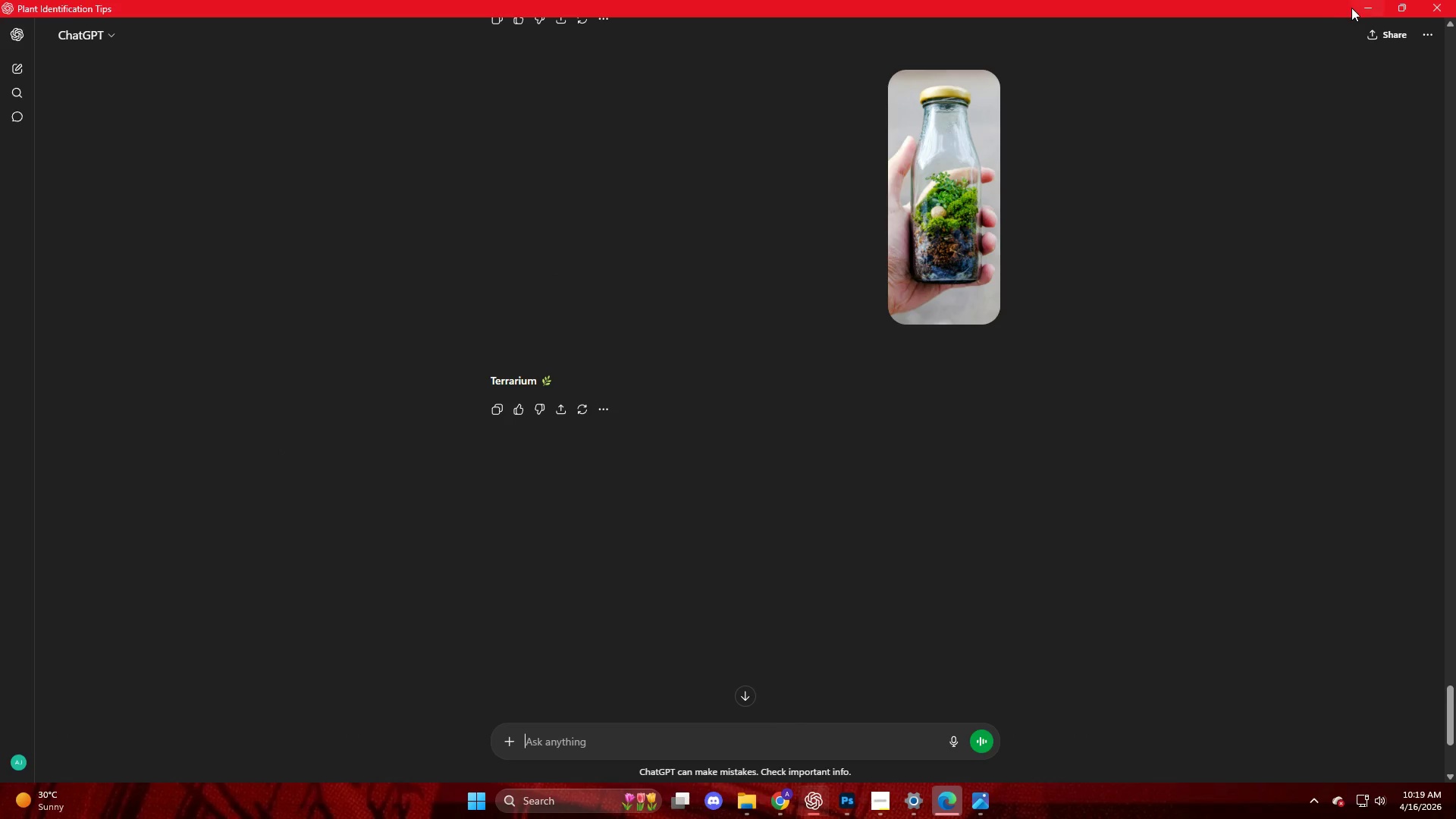 
left_click([1361, 195])
 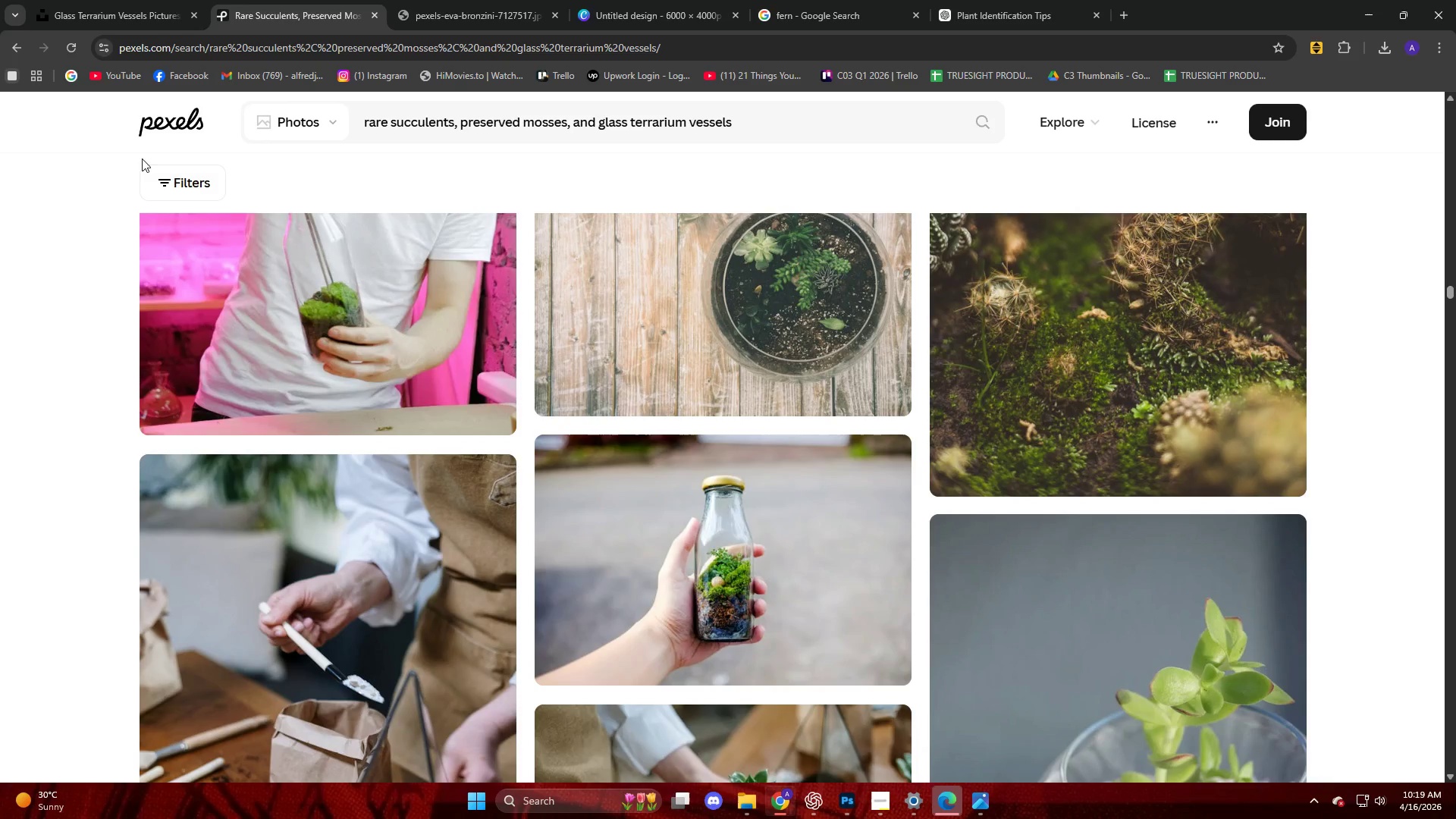 
scroll: coordinate [0, 382], scroll_direction: down, amount: 58.0
 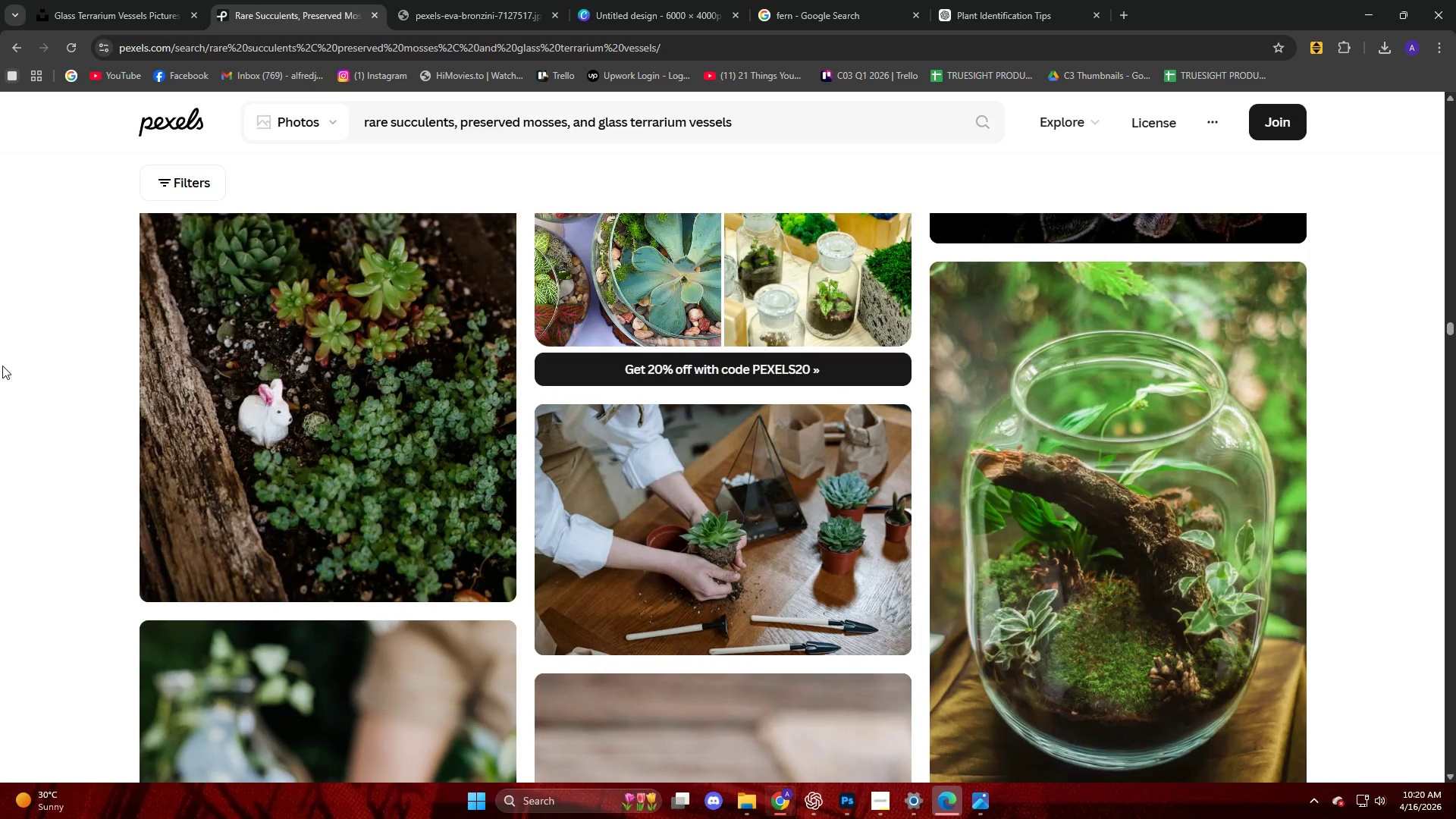 
scroll: coordinate [3, 307], scroll_direction: down, amount: 43.0
 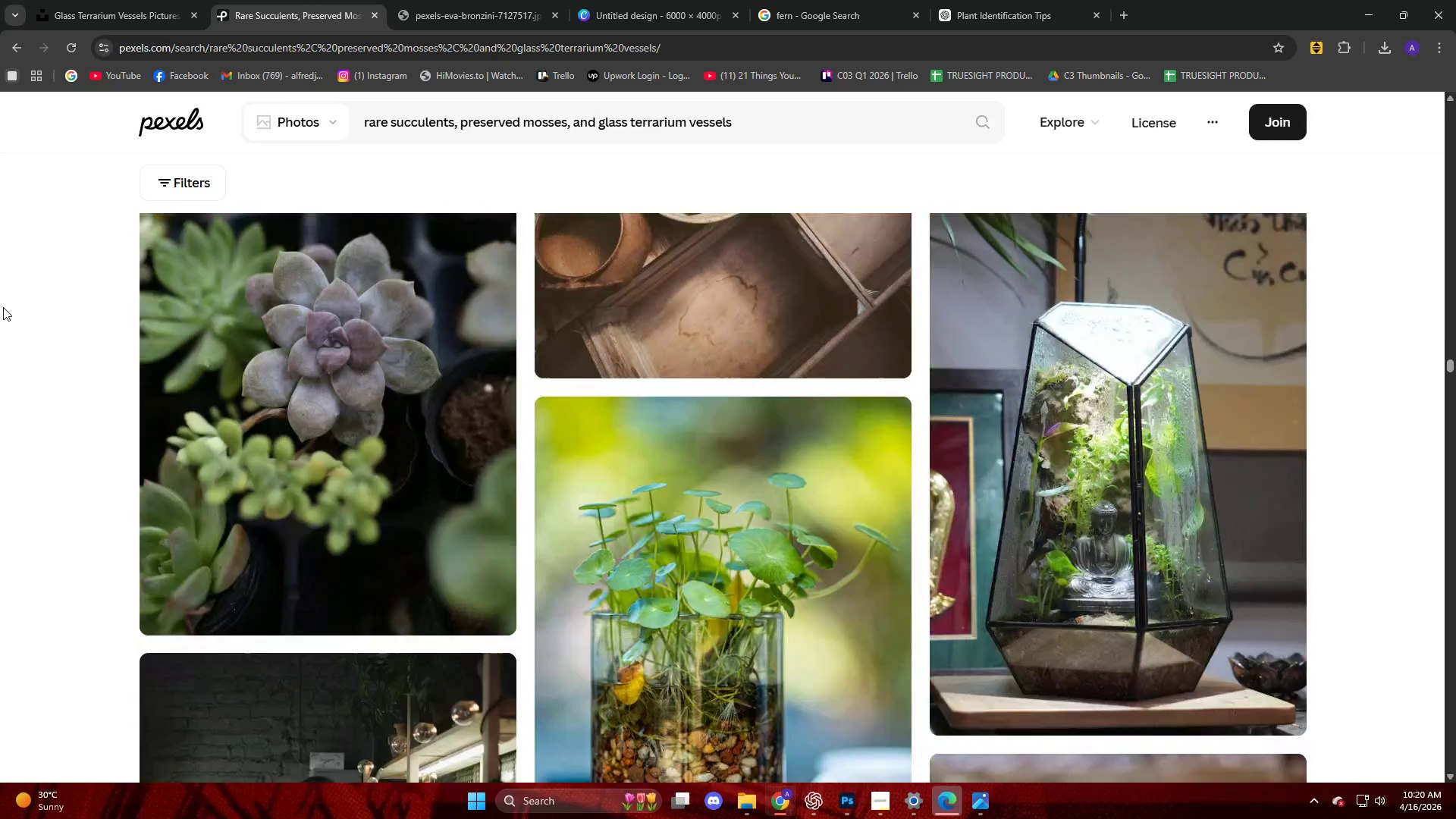 
scroll: coordinate [0, 307], scroll_direction: down, amount: 46.0
 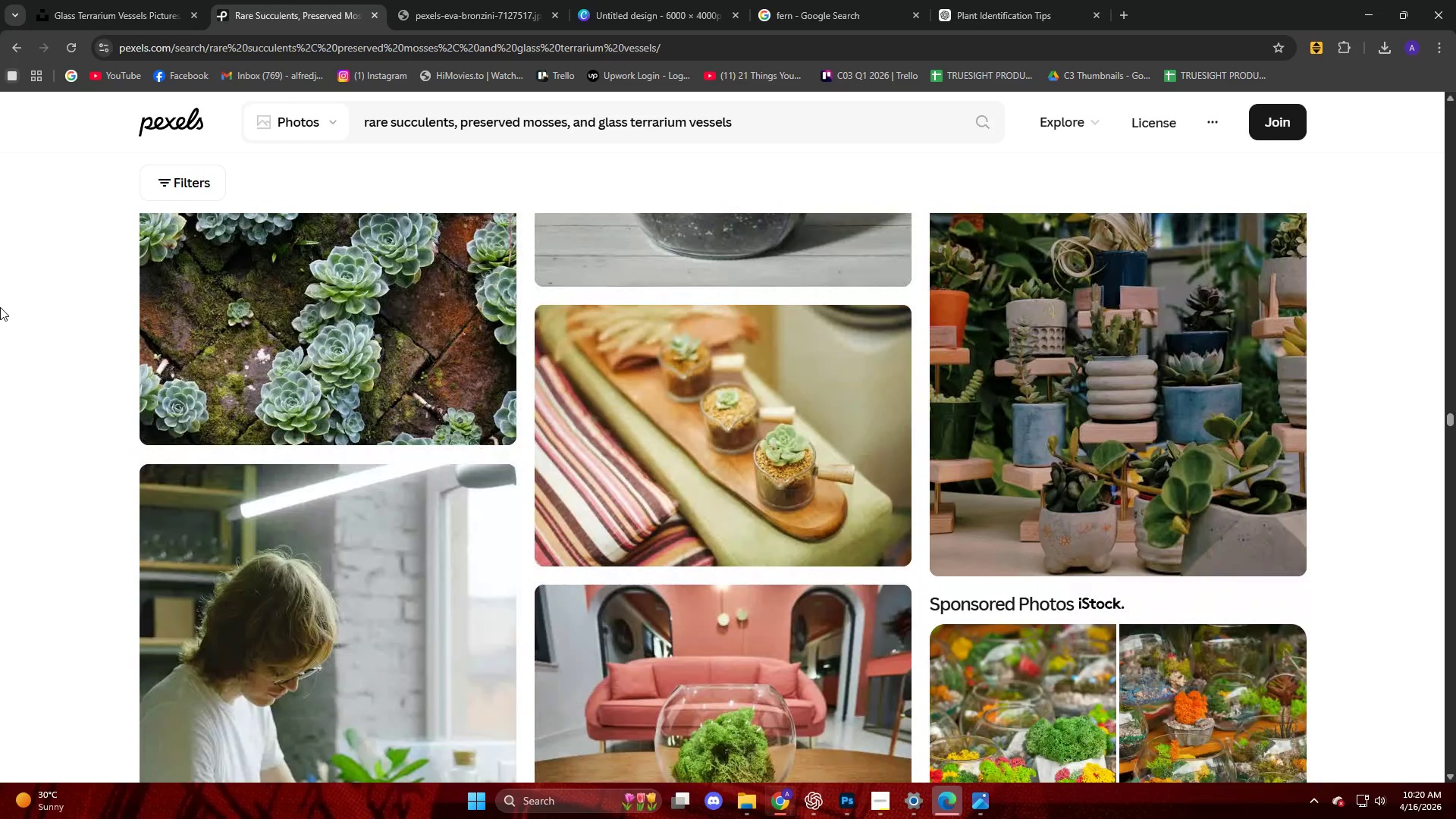 
scroll: coordinate [2, 312], scroll_direction: down, amount: 34.0
 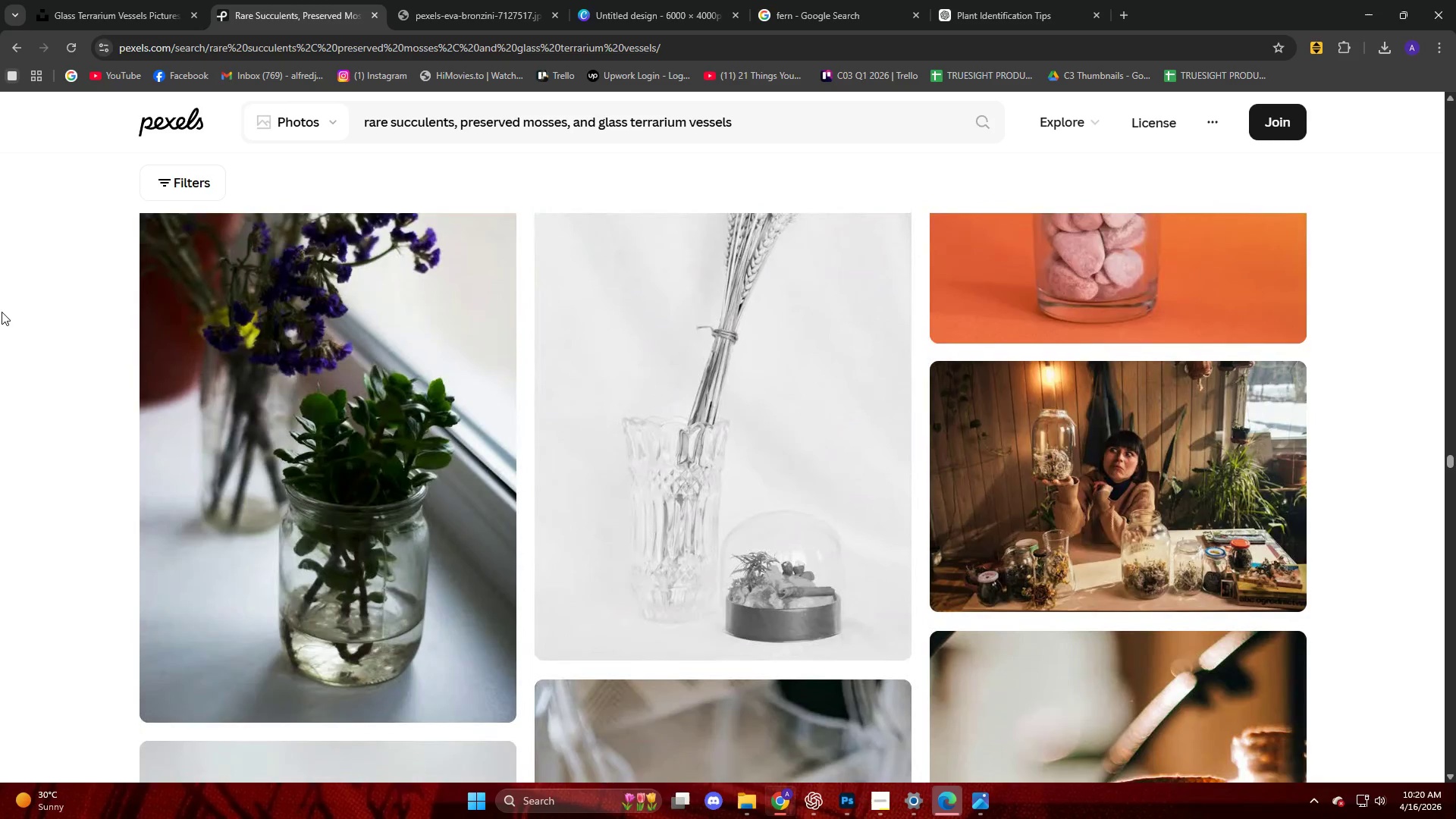 
scroll: coordinate [2, 312], scroll_direction: up, amount: 3.0
 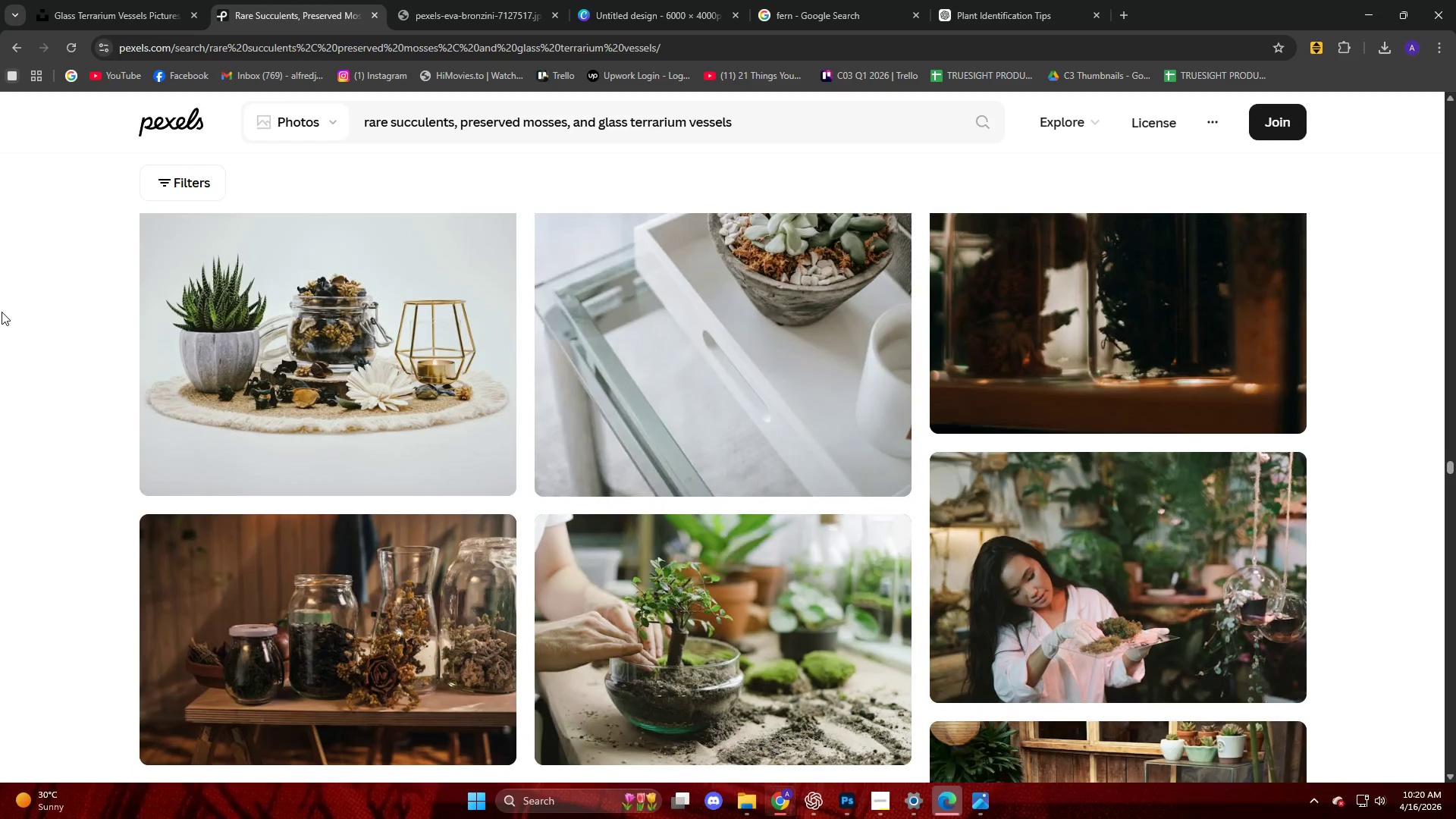 
scroll: coordinate [0, 306], scroll_direction: down, amount: 47.0
 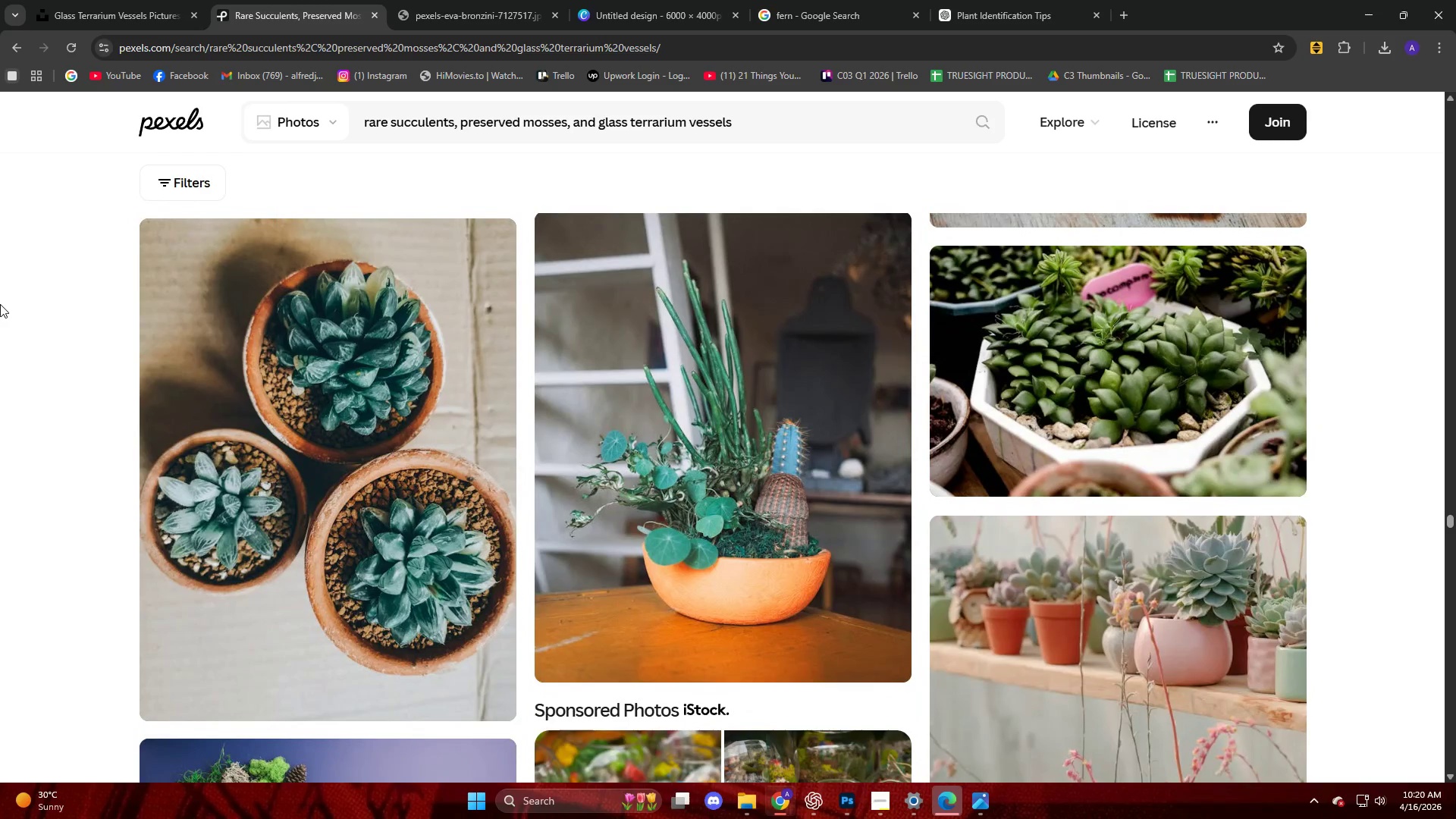 
scroll: coordinate [0, 304], scroll_direction: down, amount: 3.0
 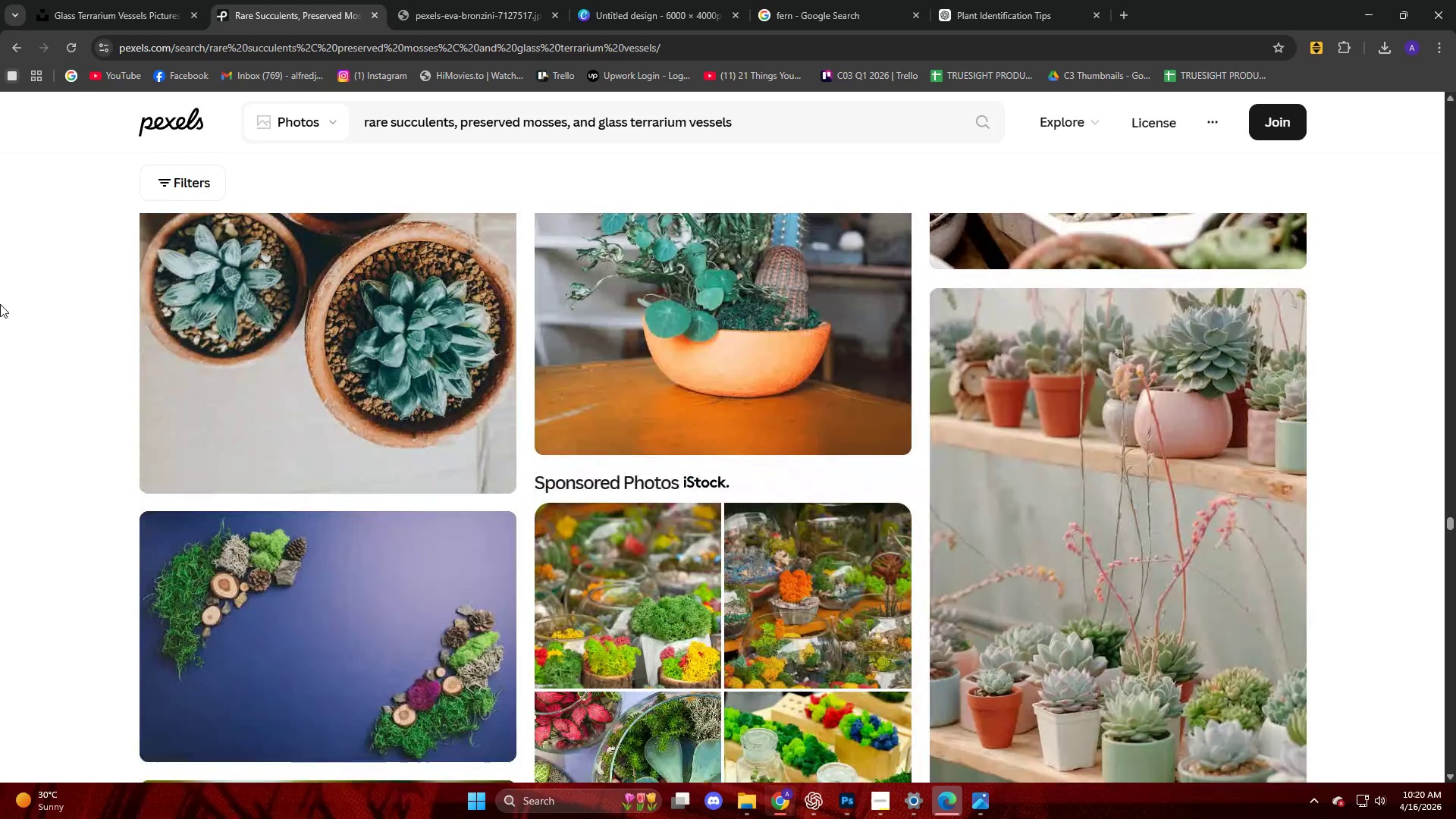 
scroll: coordinate [2, 304], scroll_direction: up, amount: 3.0
 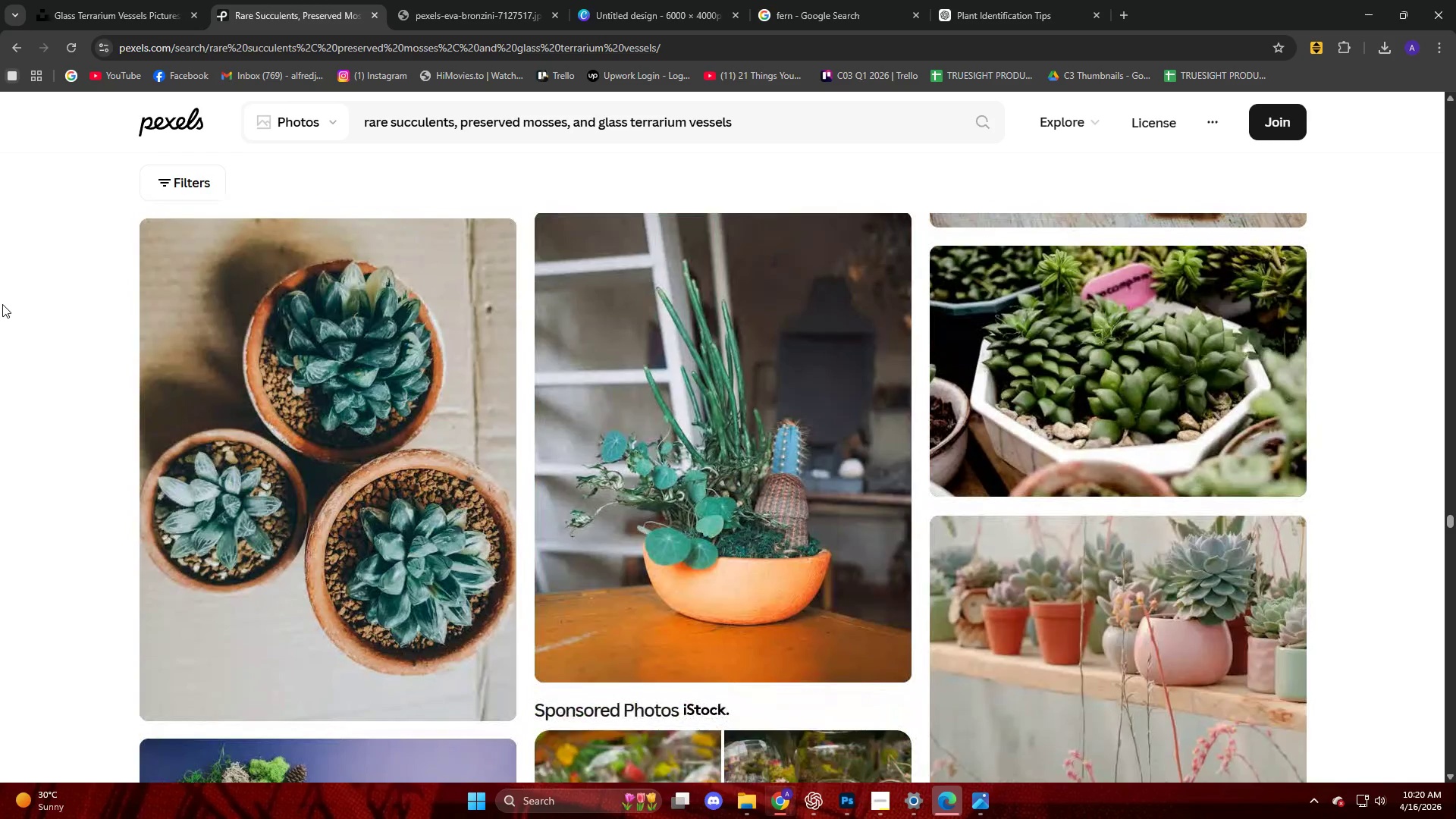 
scroll: coordinate [69, 322], scroll_direction: down, amount: 27.0
 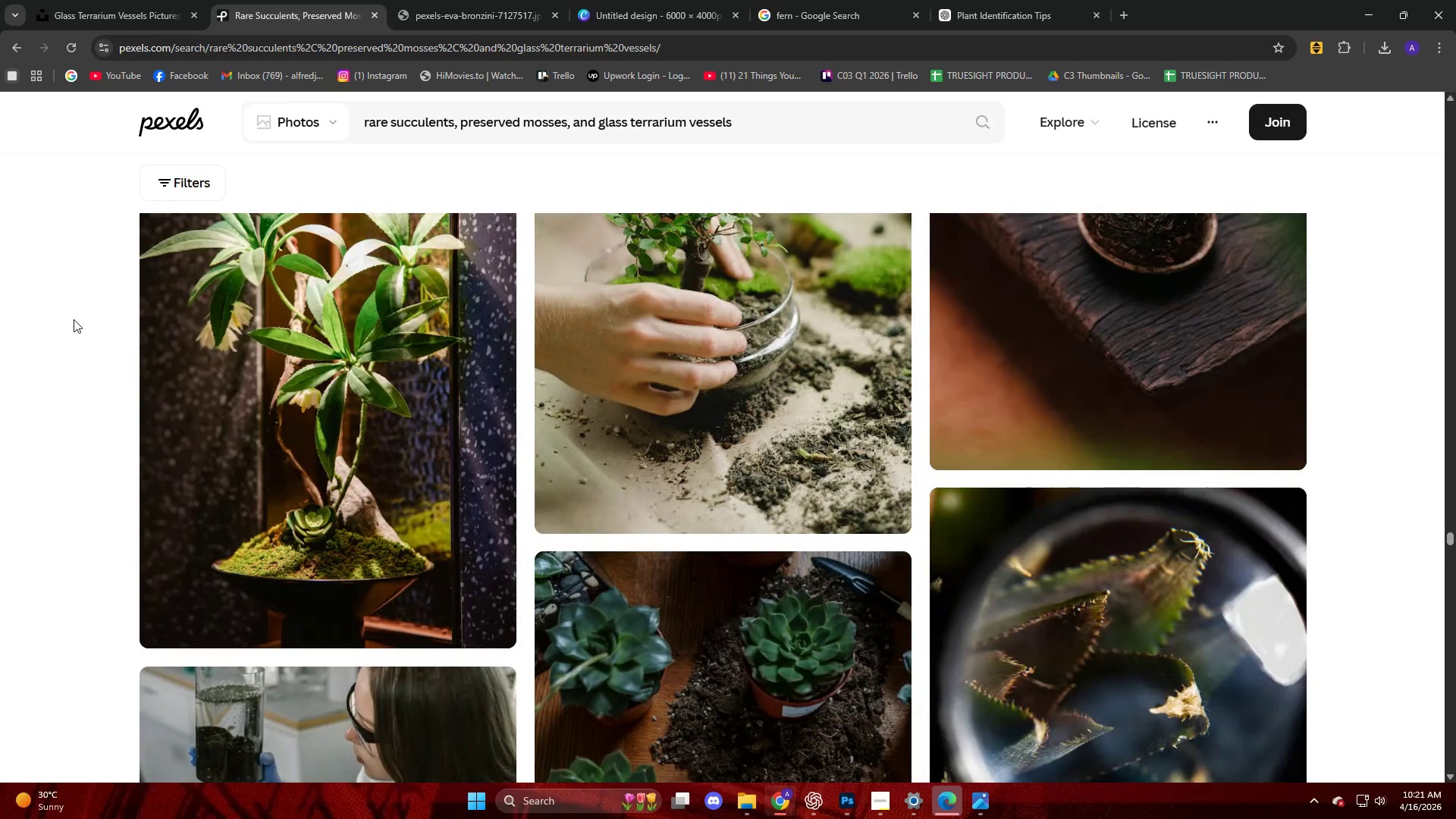 
scroll: coordinate [74, 319], scroll_direction: up, amount: 2.0
 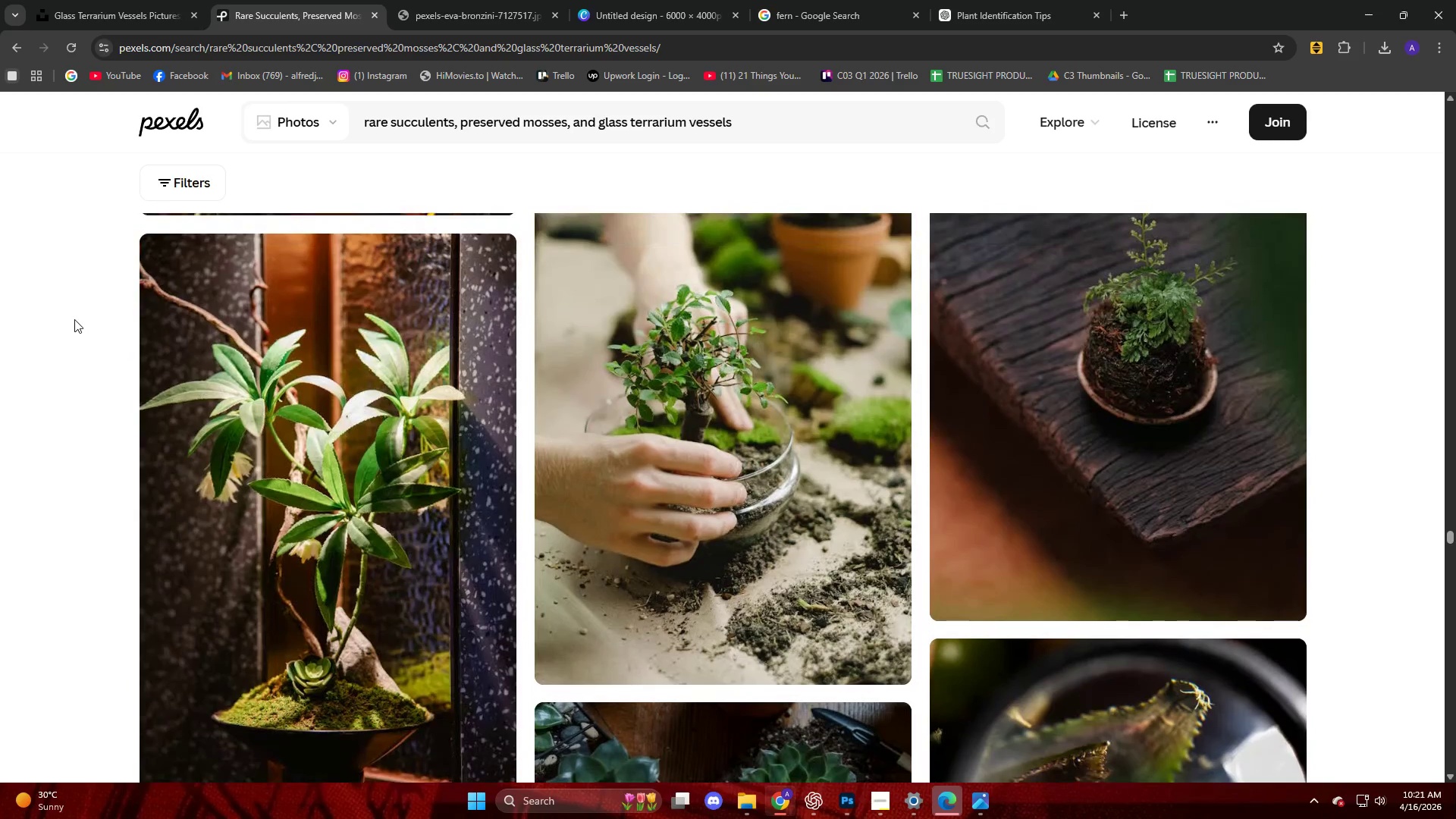 
scroll: coordinate [81, 322], scroll_direction: down, amount: 18.0
 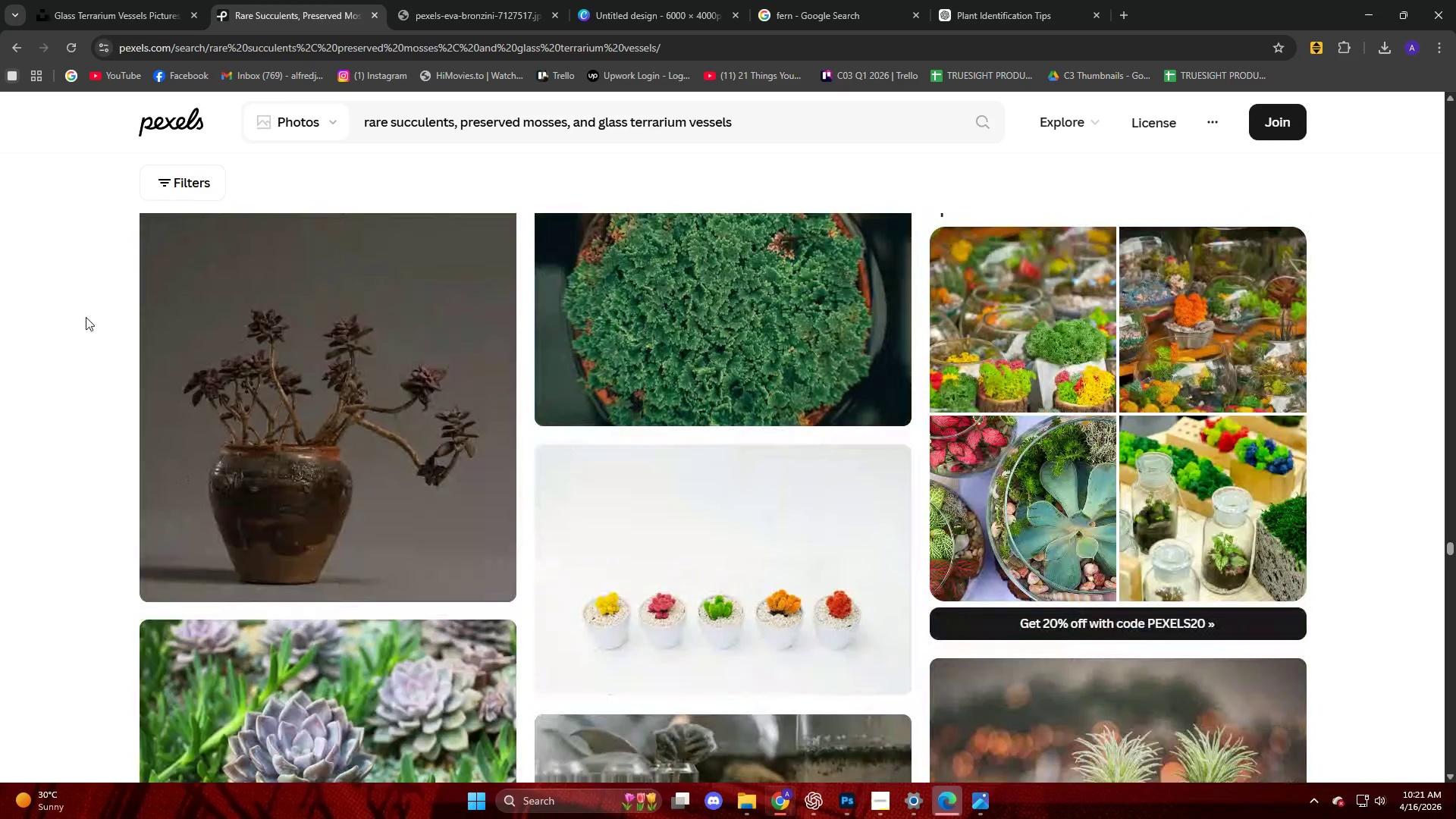 
scroll: coordinate [86, 317], scroll_direction: up, amount: 5.0
 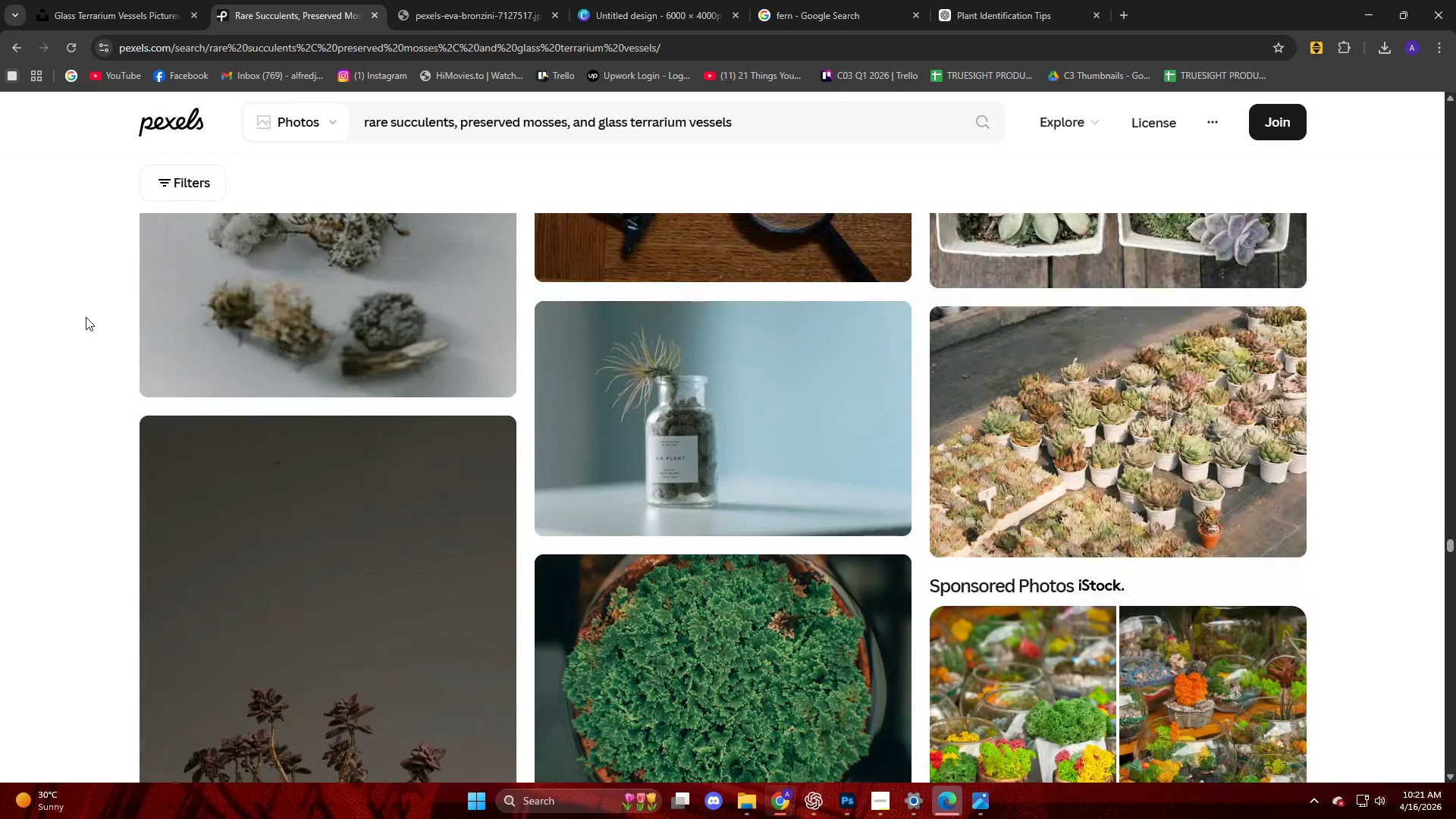 
scroll: coordinate [97, 306], scroll_direction: down, amount: 31.0
 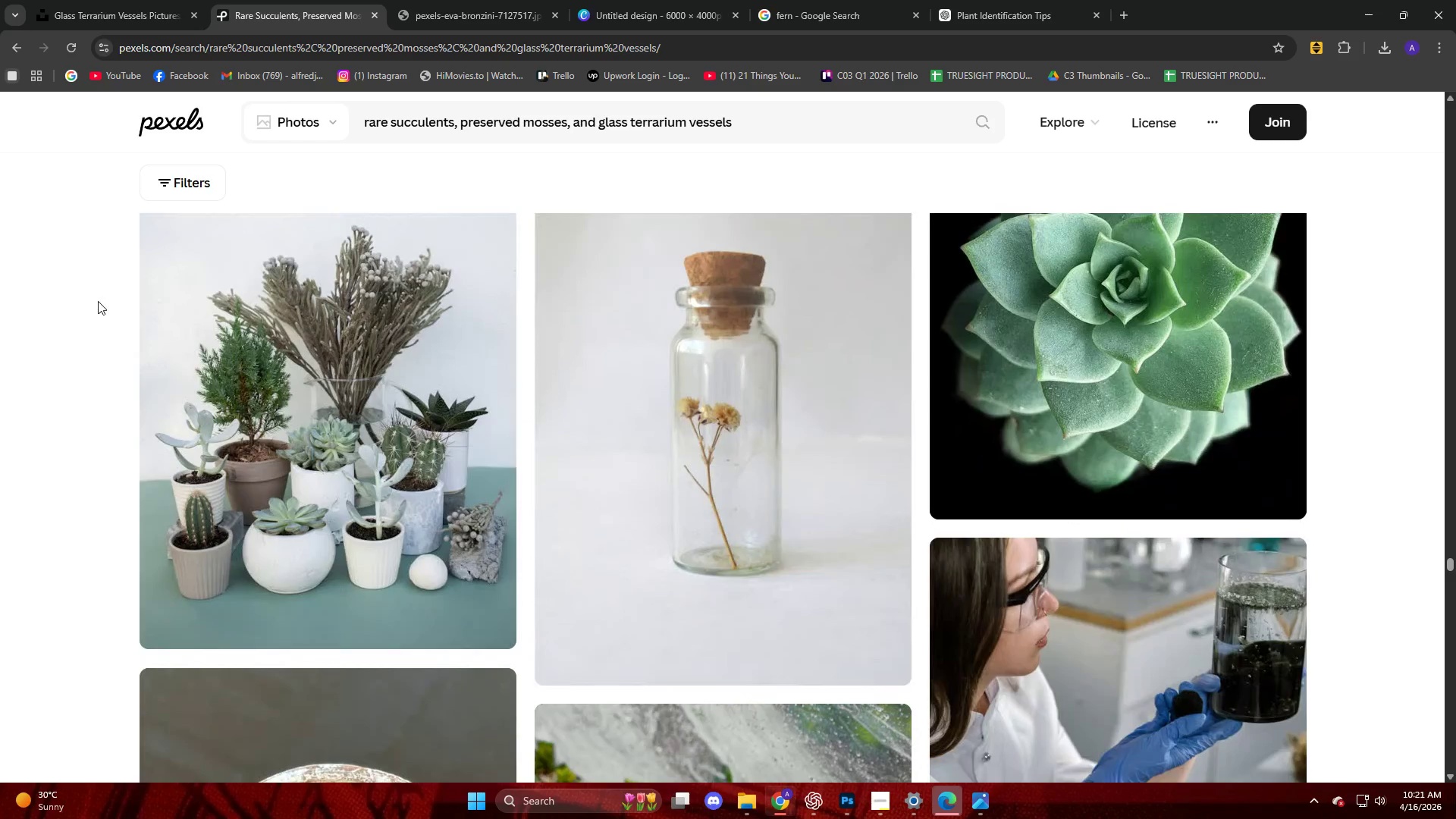 
scroll: coordinate [98, 306], scroll_direction: down, amount: 13.0
 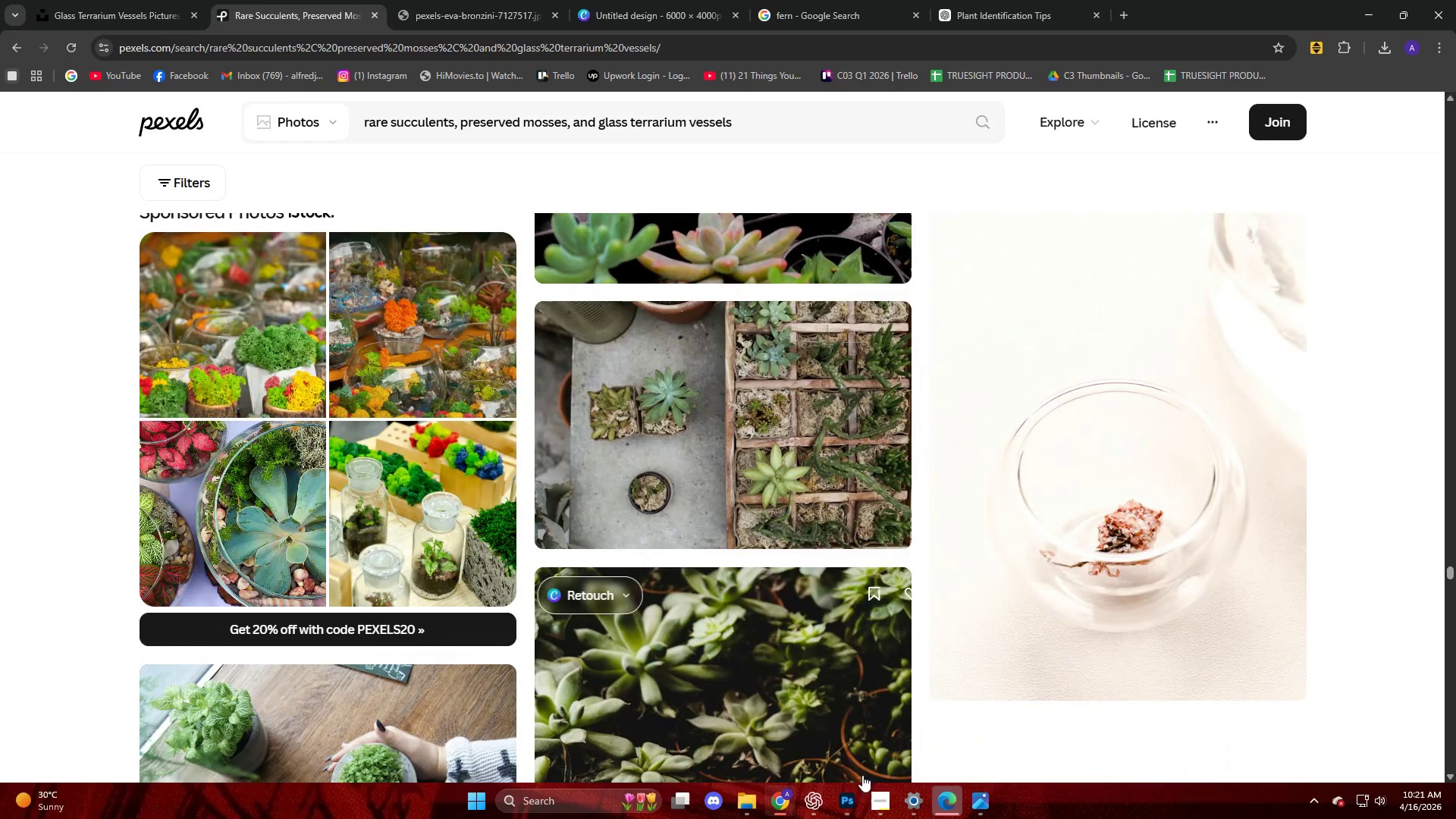 
left_click([880, 797])